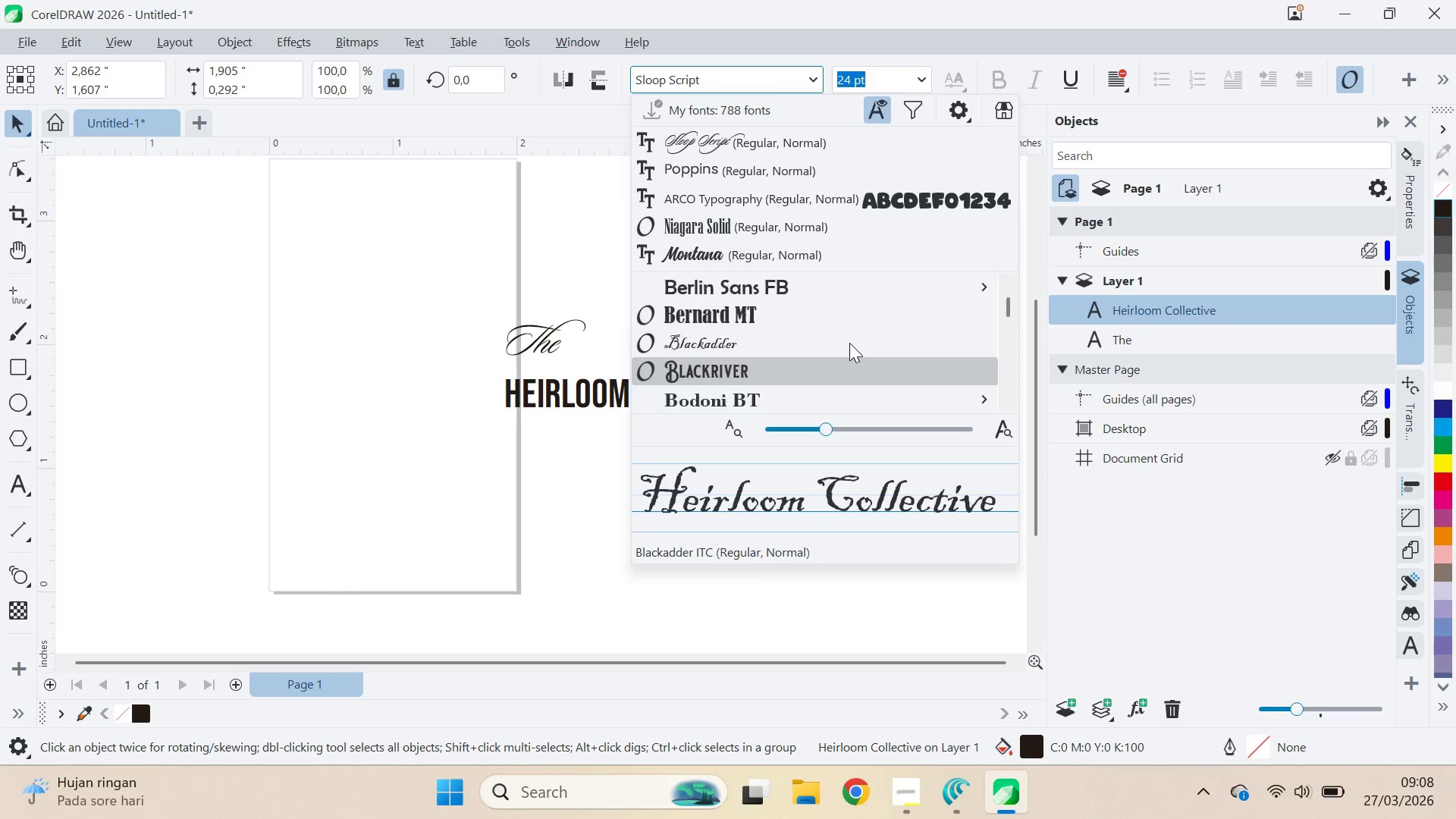 
key(ArrowDown)
 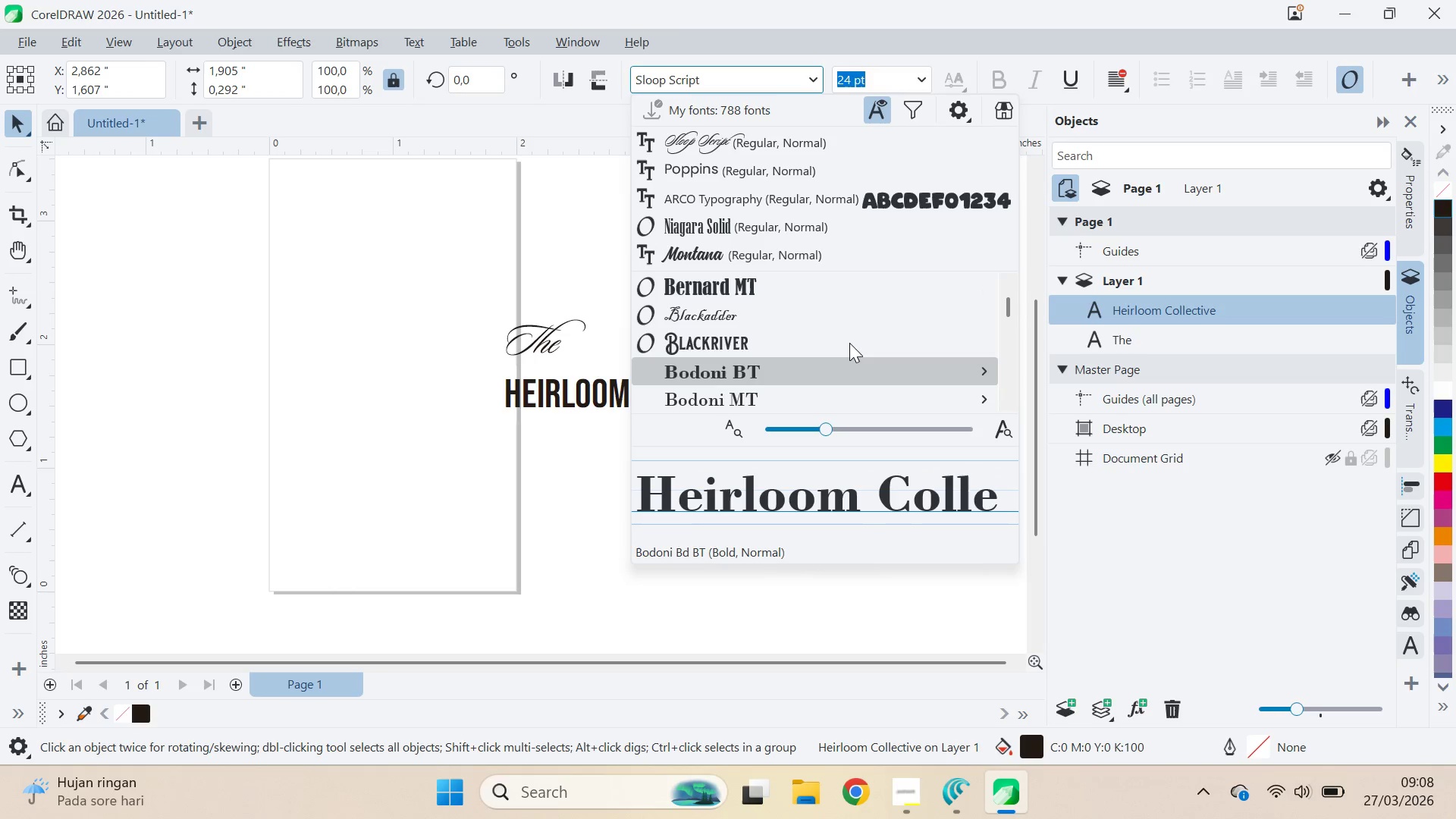 
key(ArrowUp)
 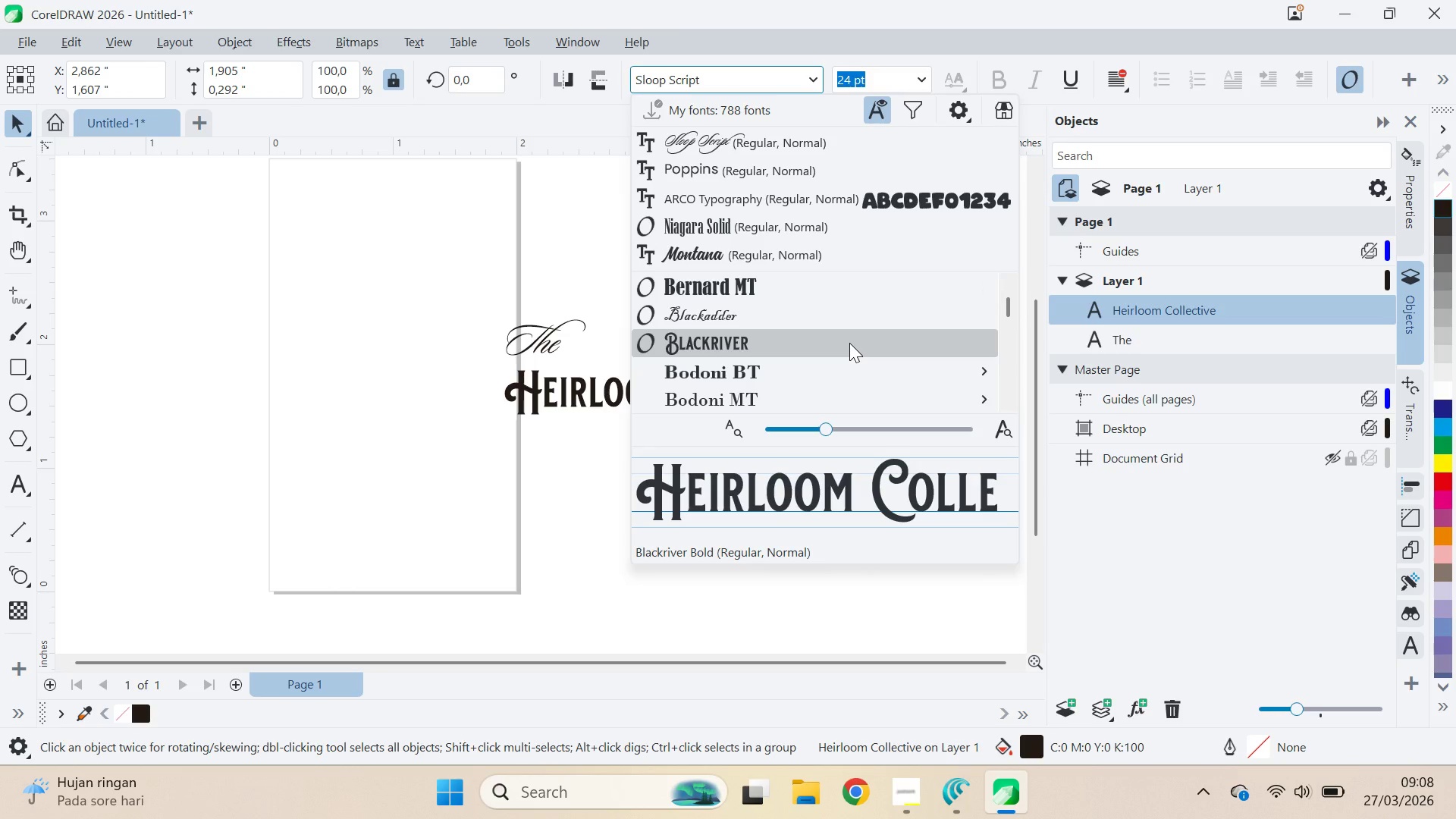 
key(Enter)
 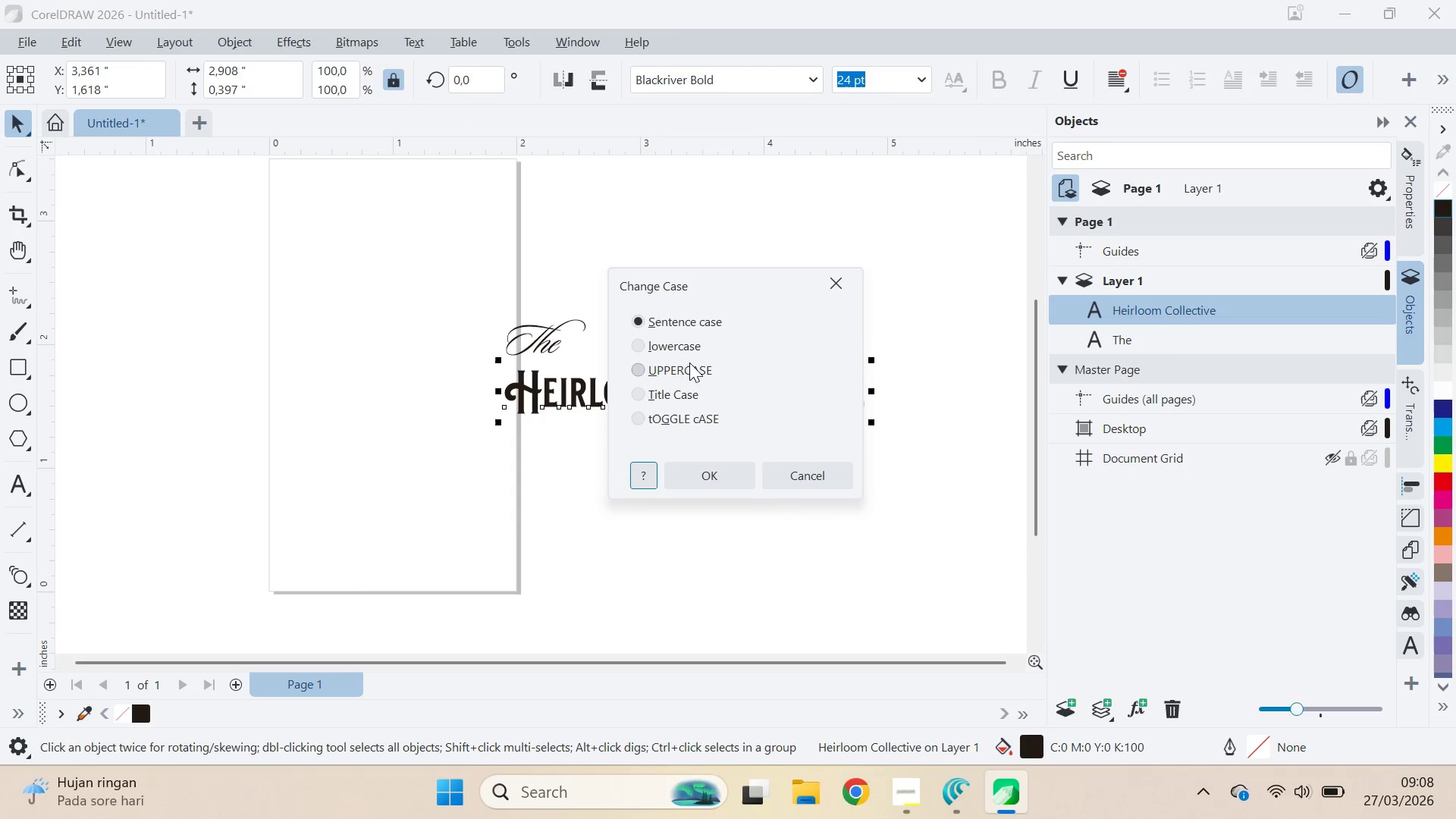 
left_click_drag(start_coordinate=[598, 416], to_coordinate=[595, 411])
 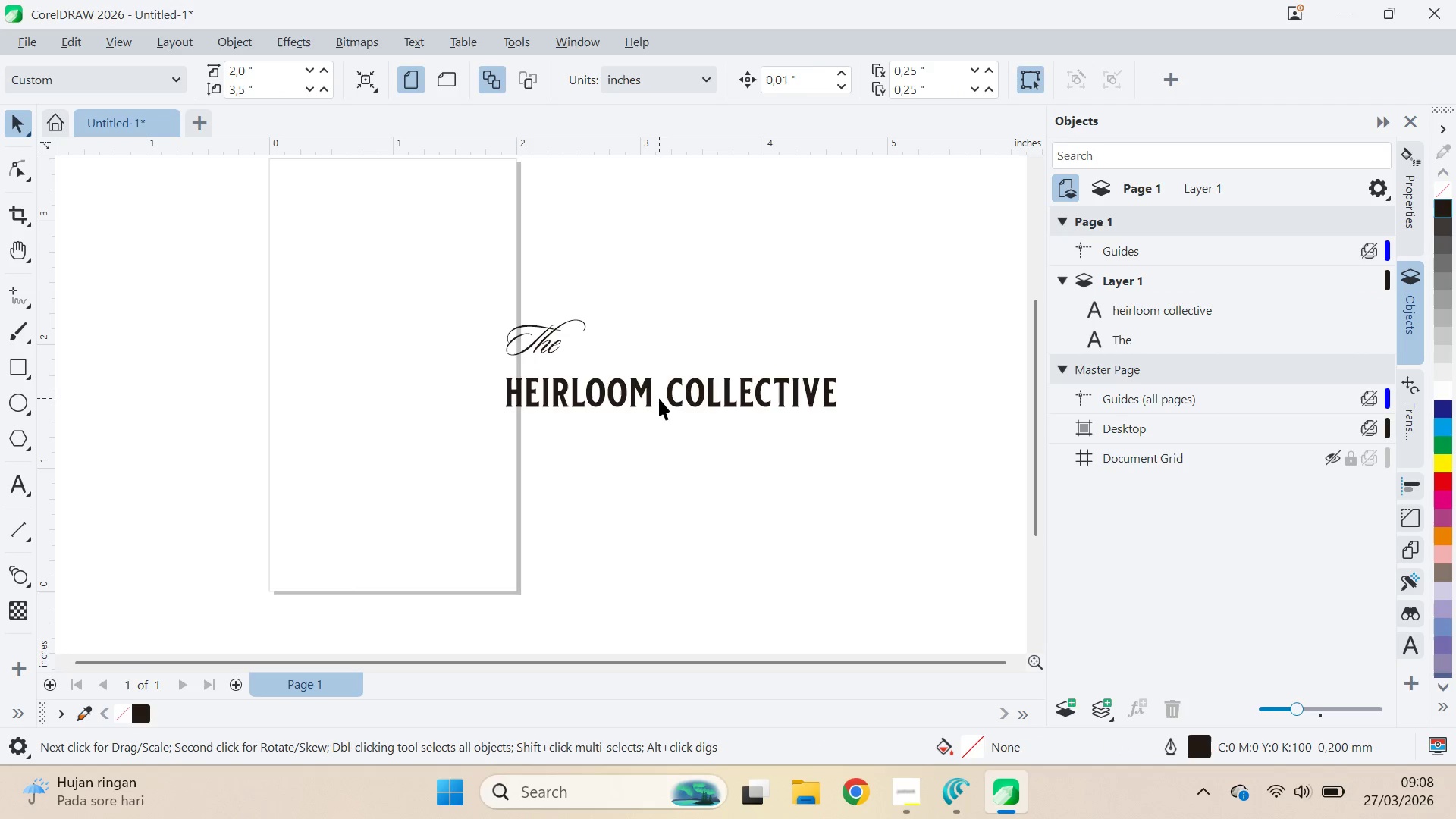 
triple_click([659, 398])
 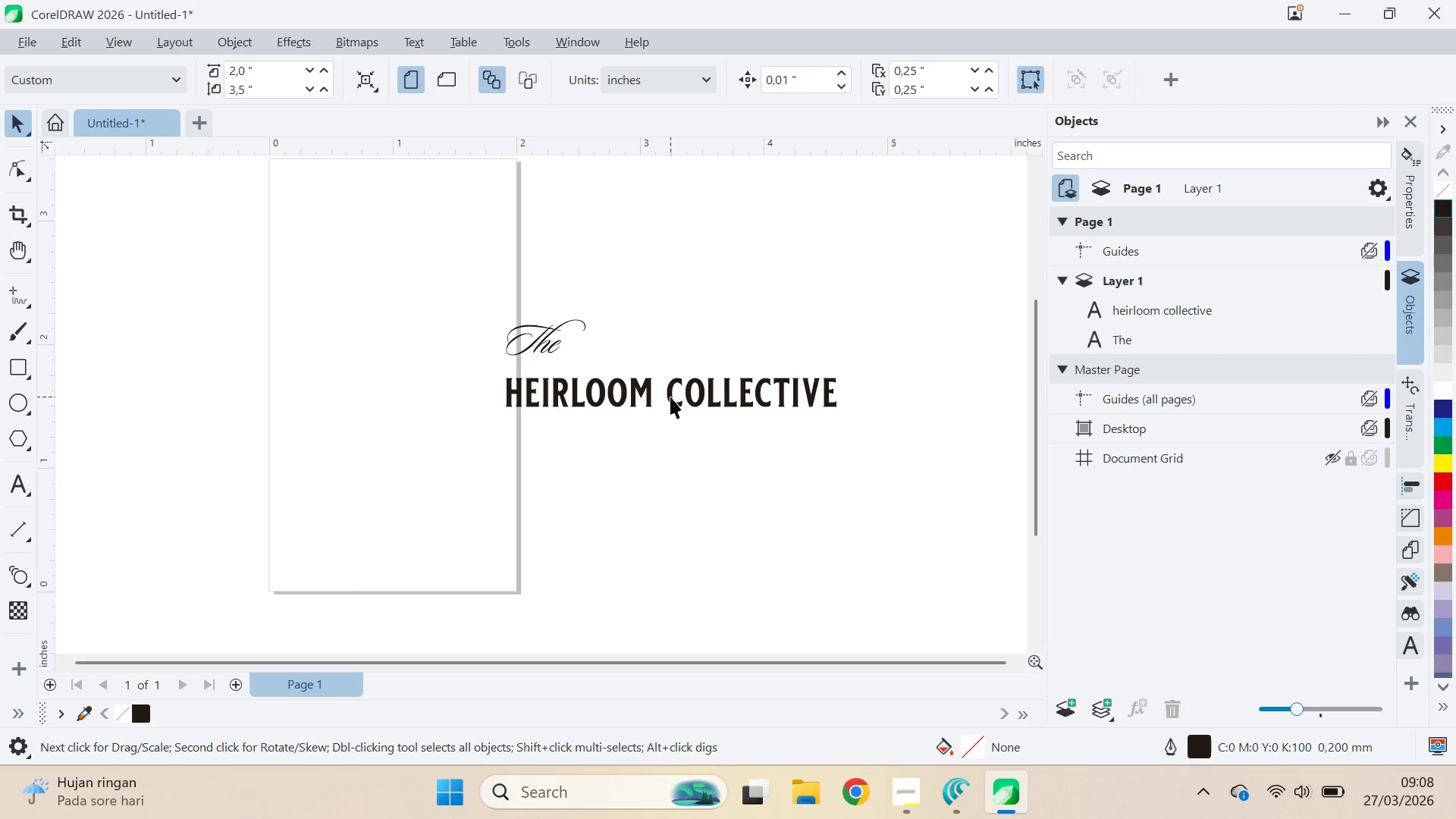 
triple_click([670, 397])
 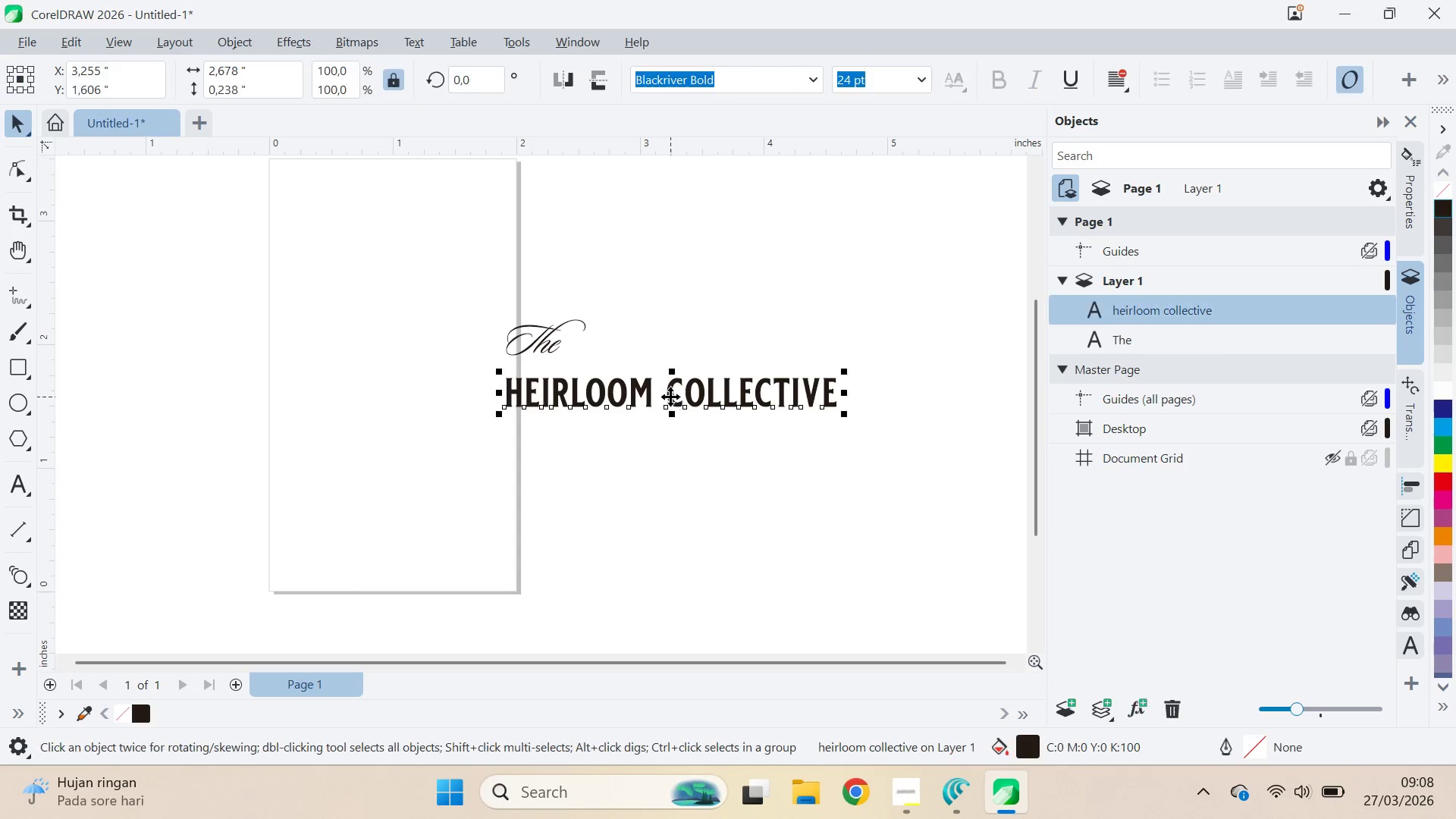 
triple_click([670, 397])
 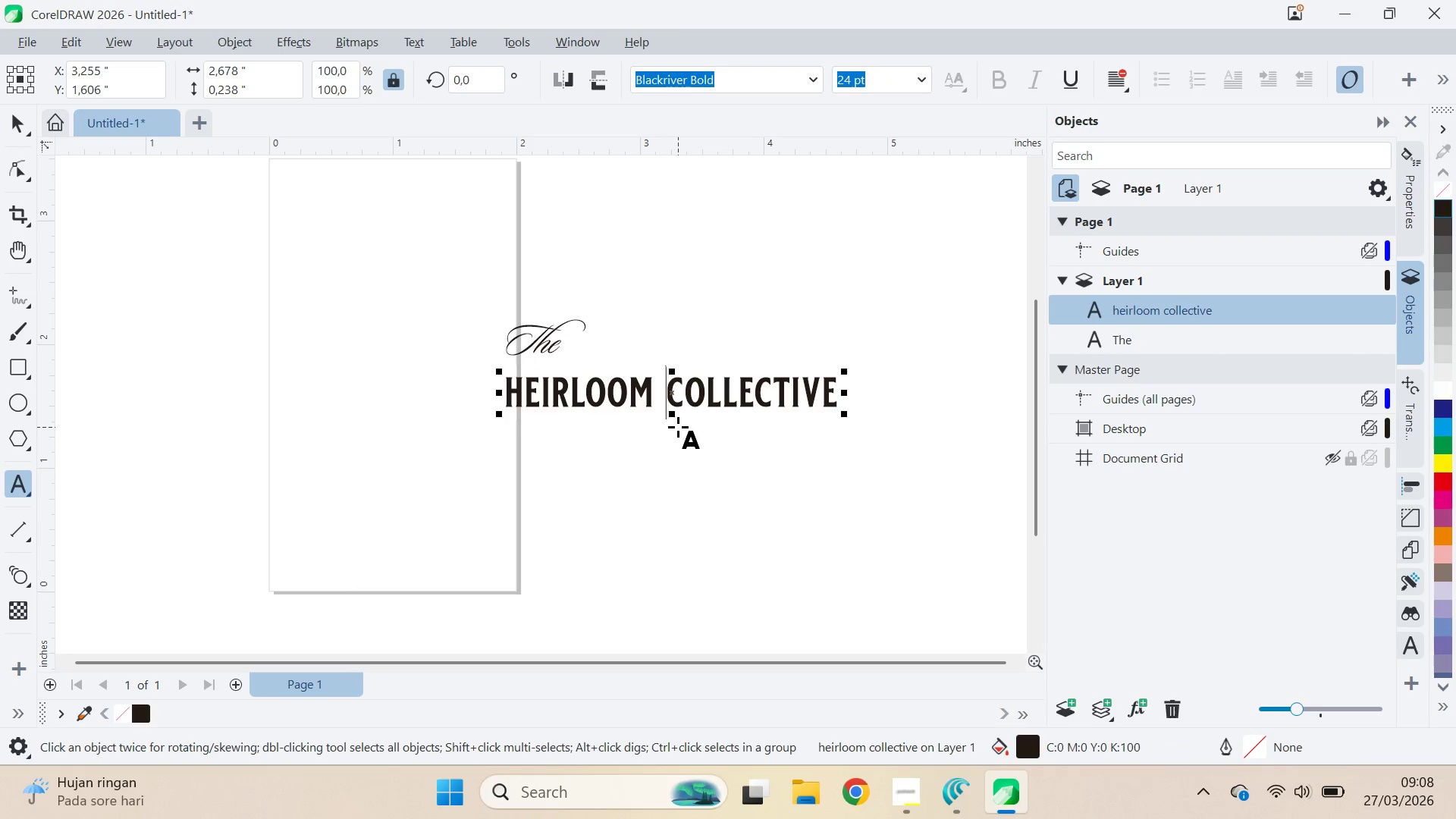 
key(Enter)
 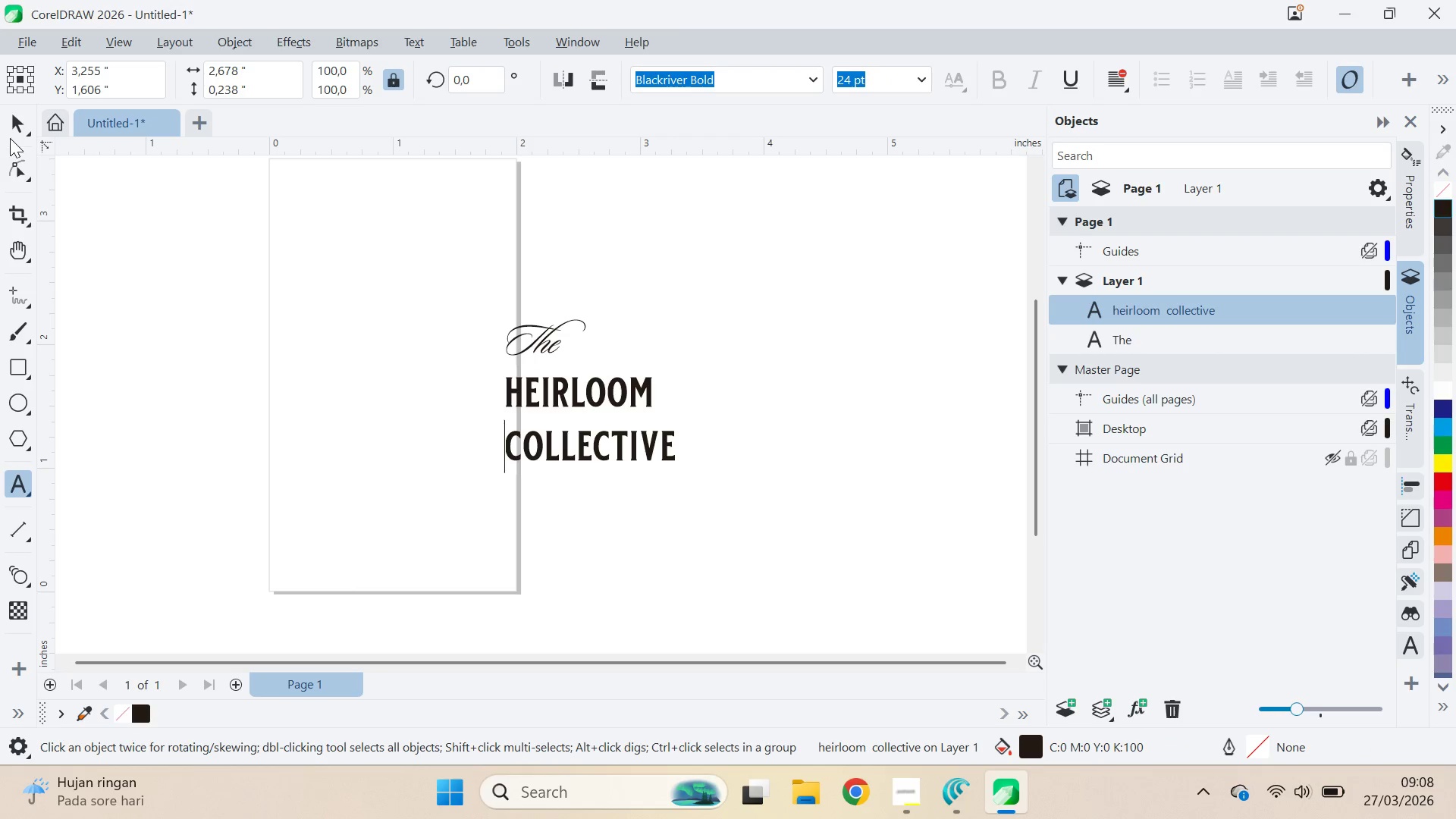 
hold_key(key=ControlLeft, duration=0.7)
 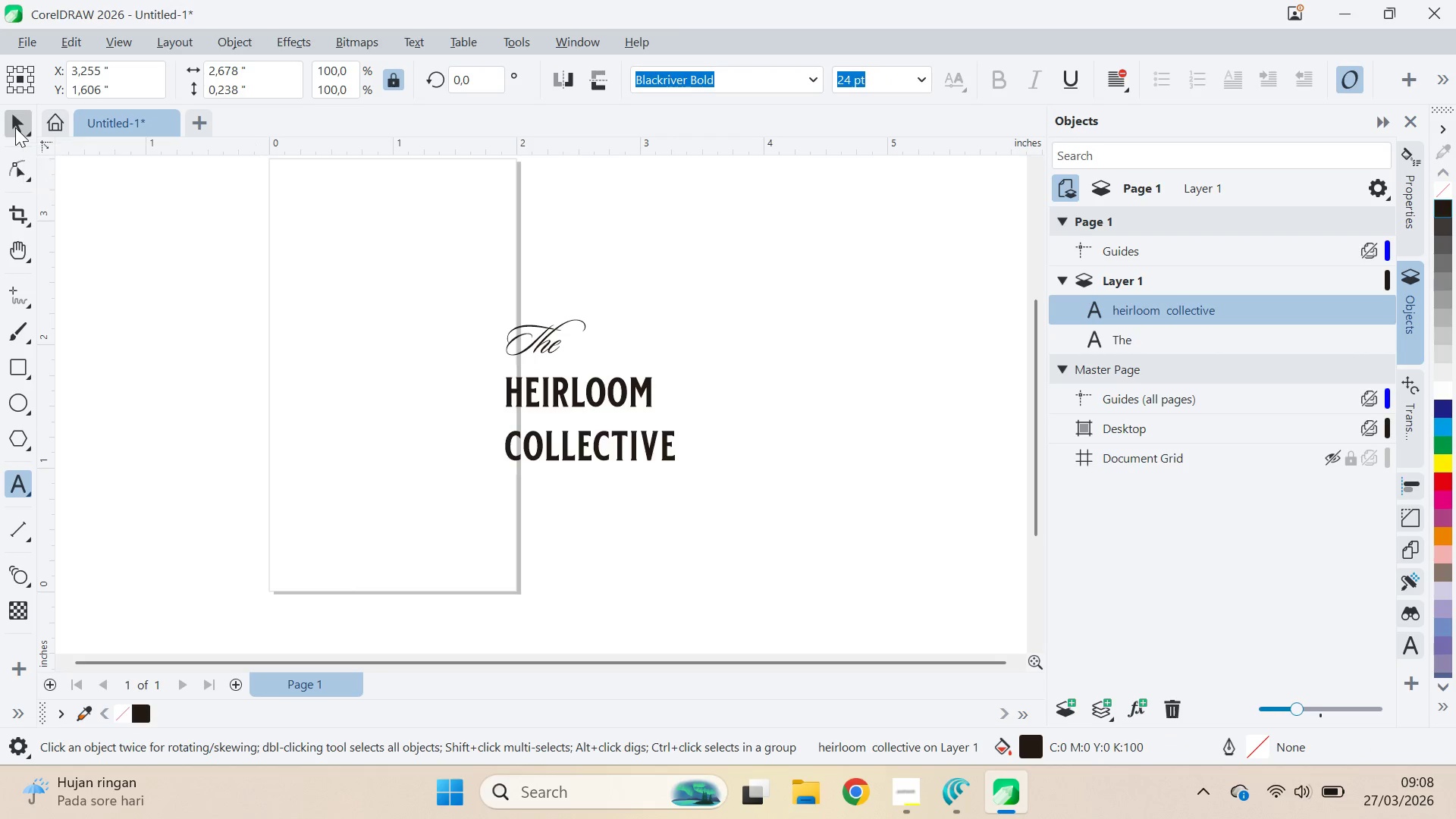 
left_click([15, 127])
 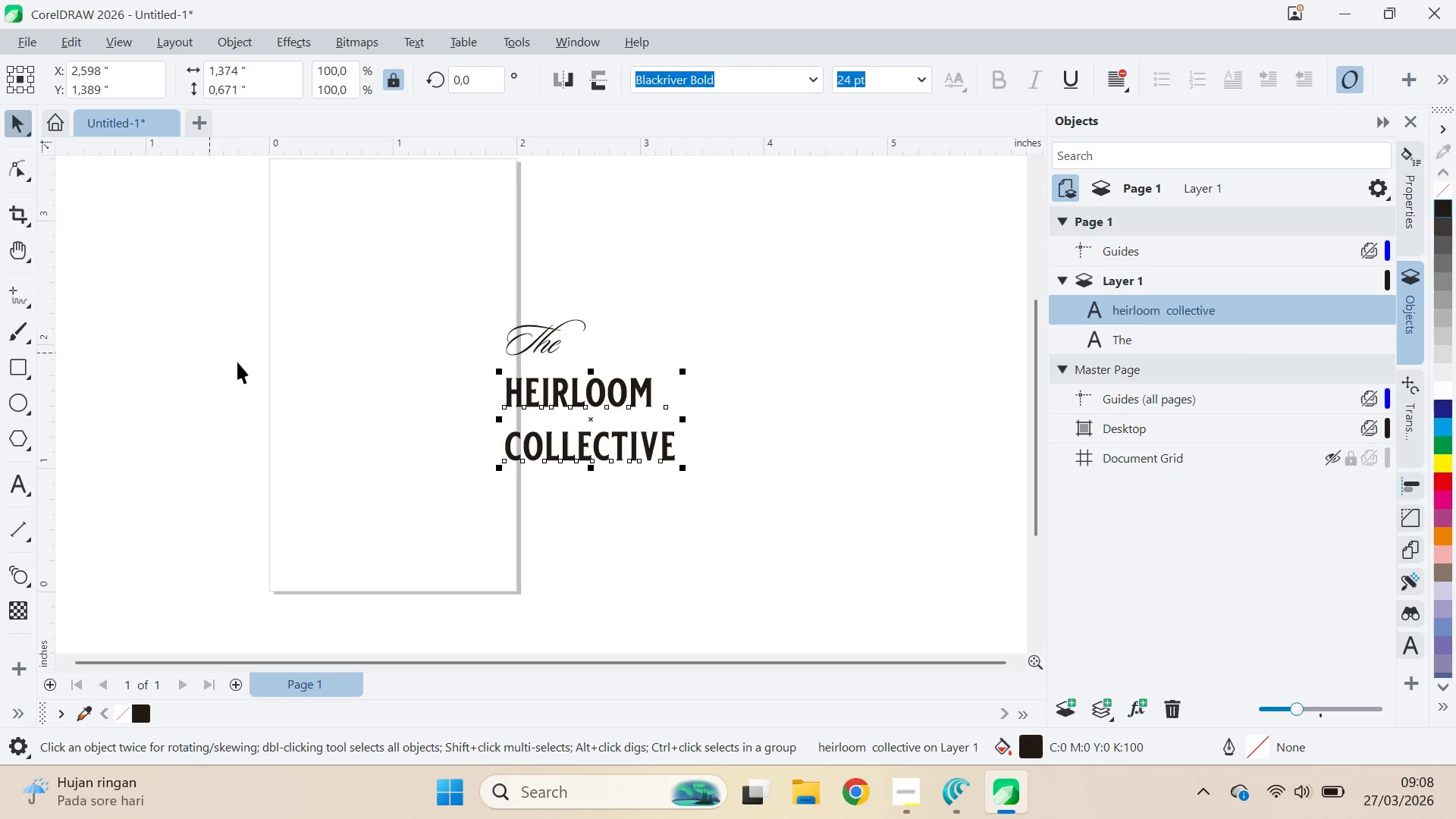 
key(A)
 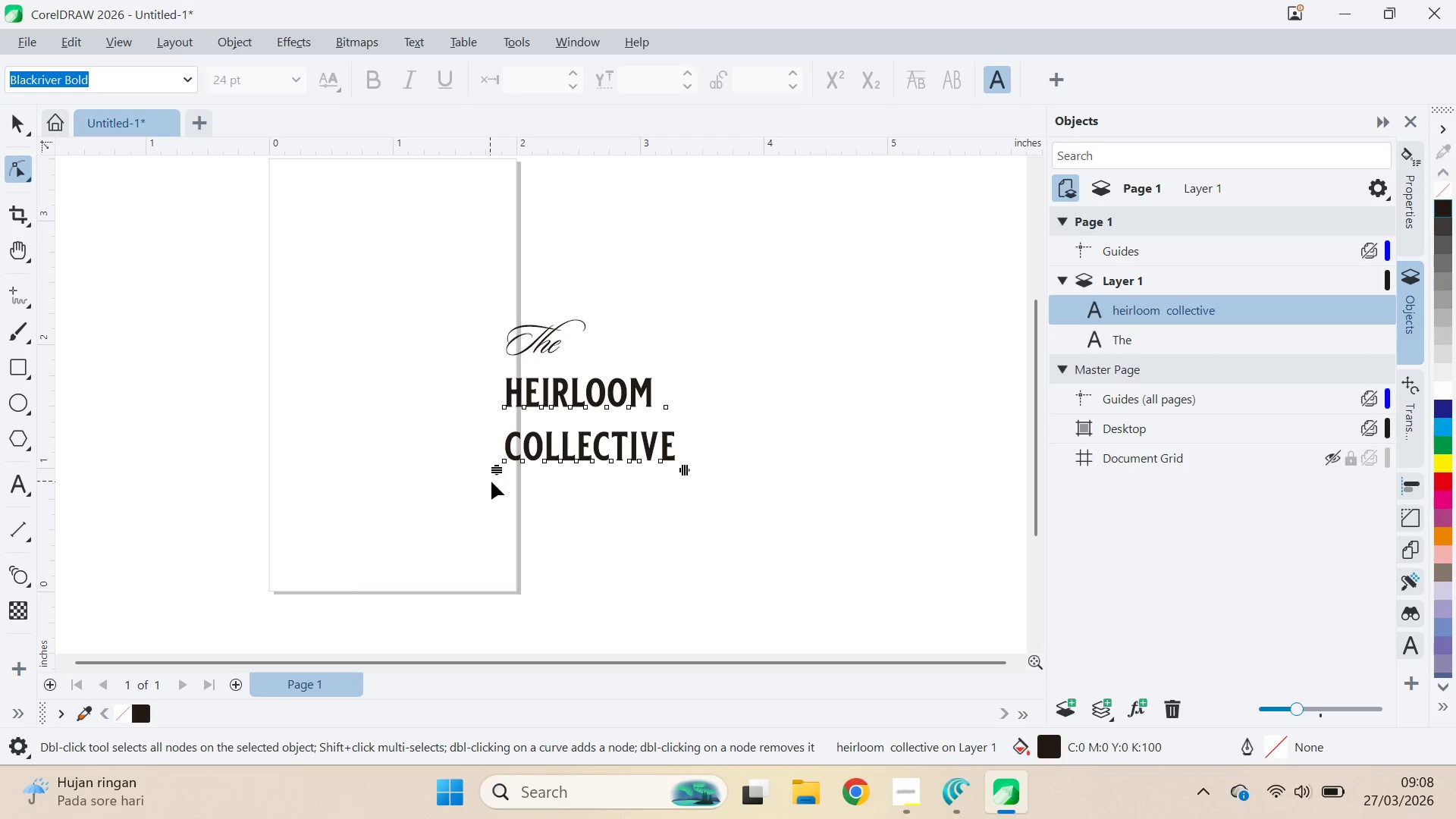 
left_click_drag(start_coordinate=[491, 471], to_coordinate=[500, 433])
 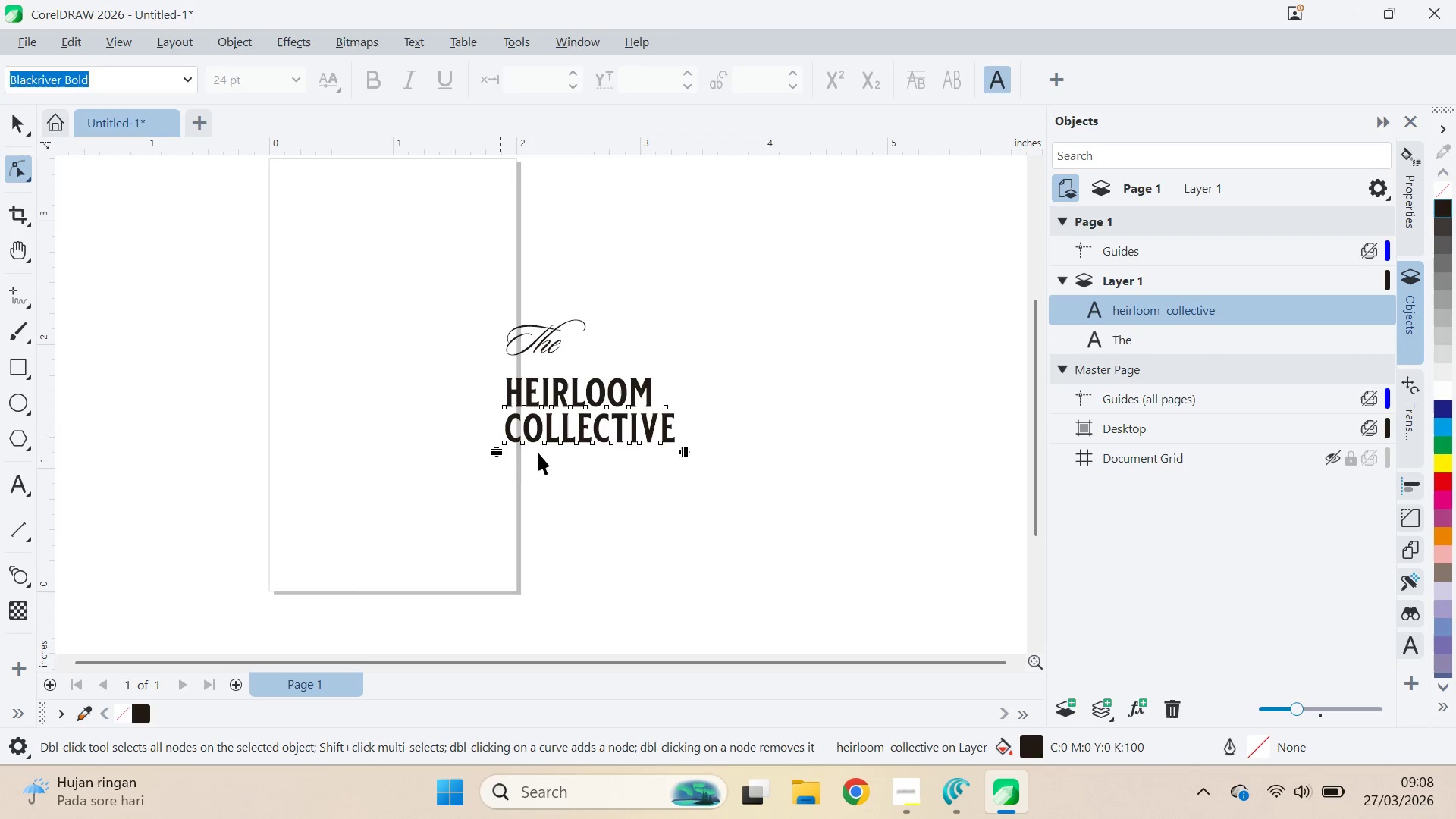 
key(V)
 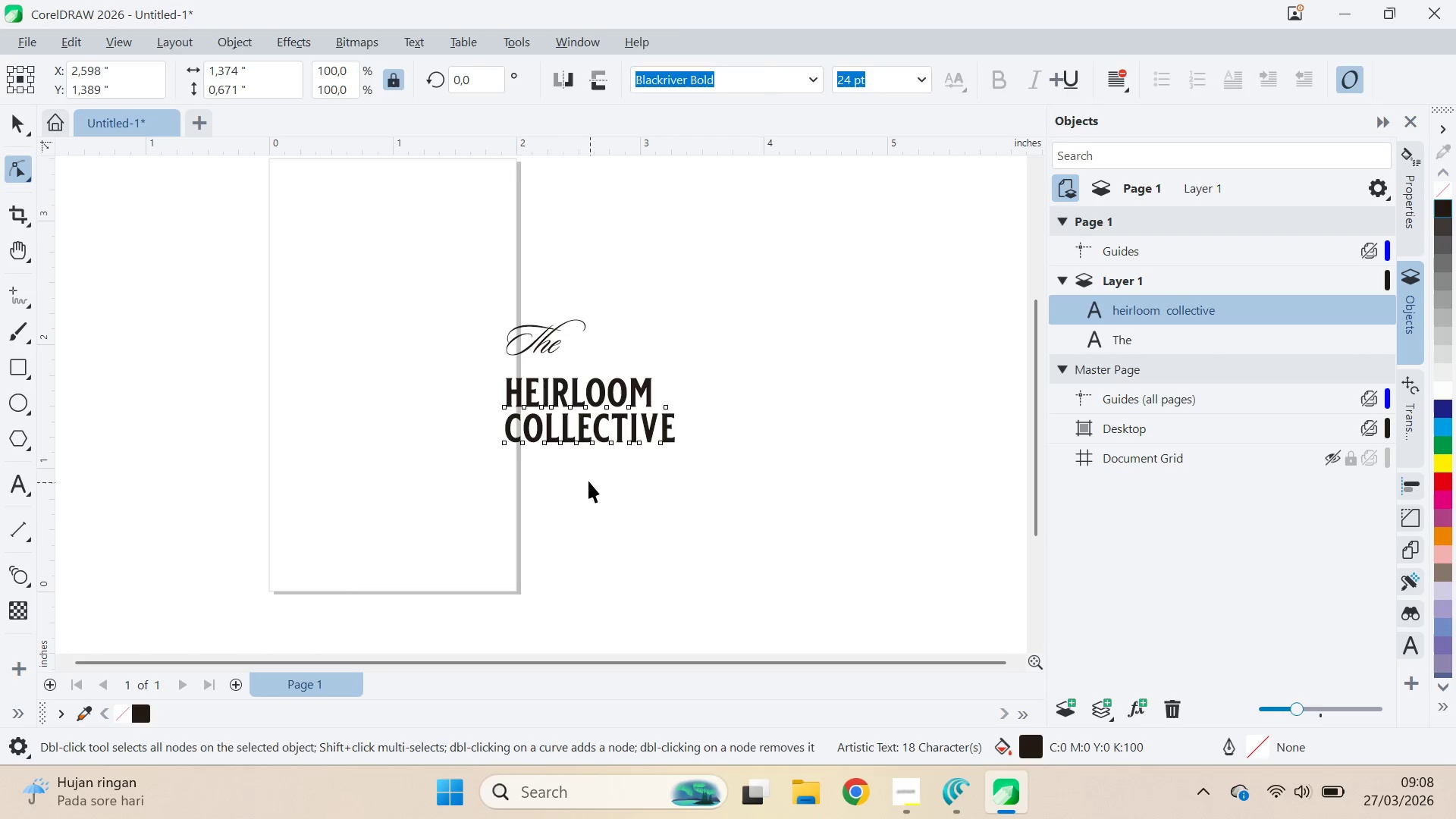 
left_click_drag(start_coordinate=[590, 482], to_coordinate=[576, 441])
 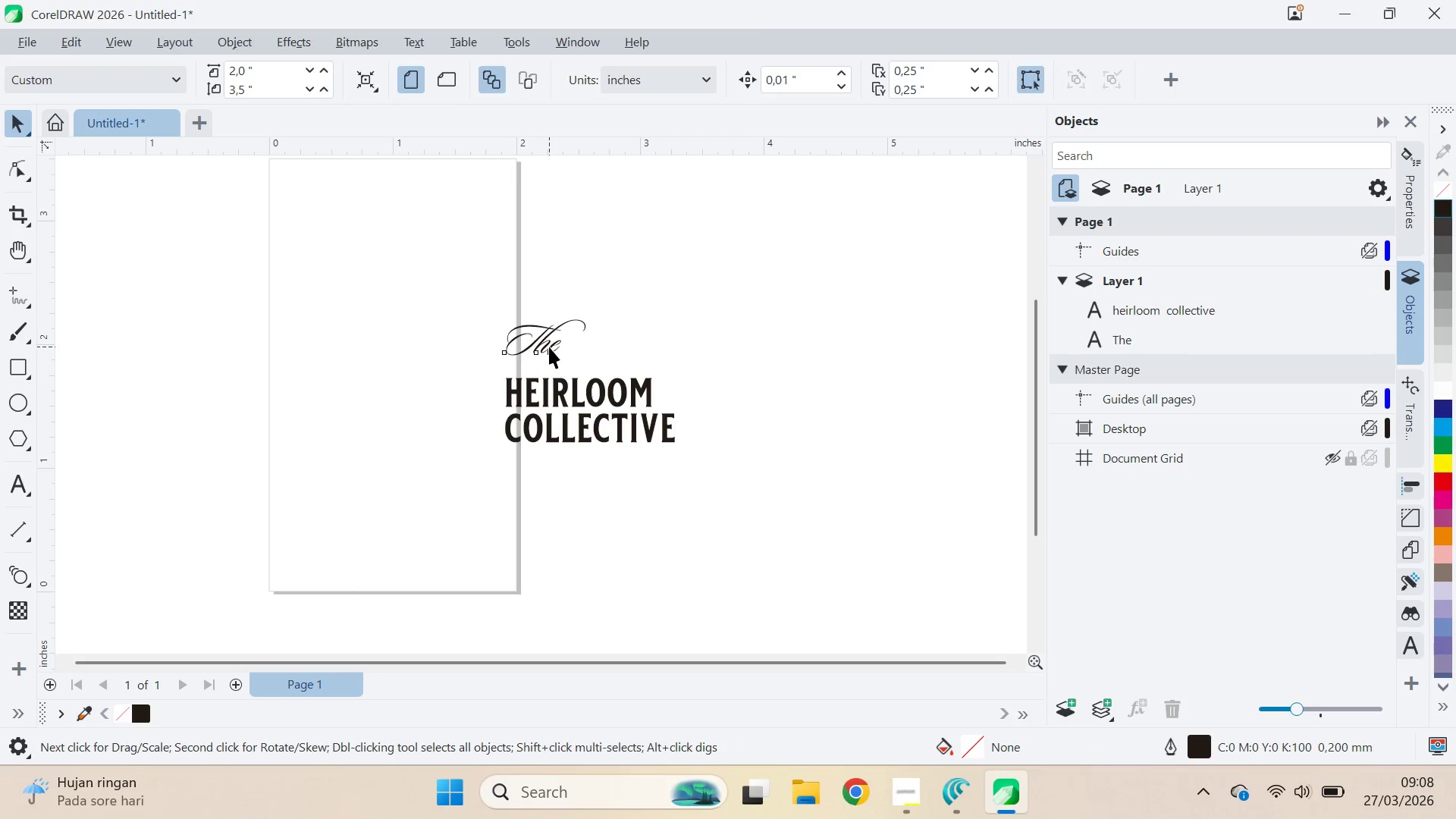 
left_click_drag(start_coordinate=[549, 347], to_coordinate=[549, 343])
 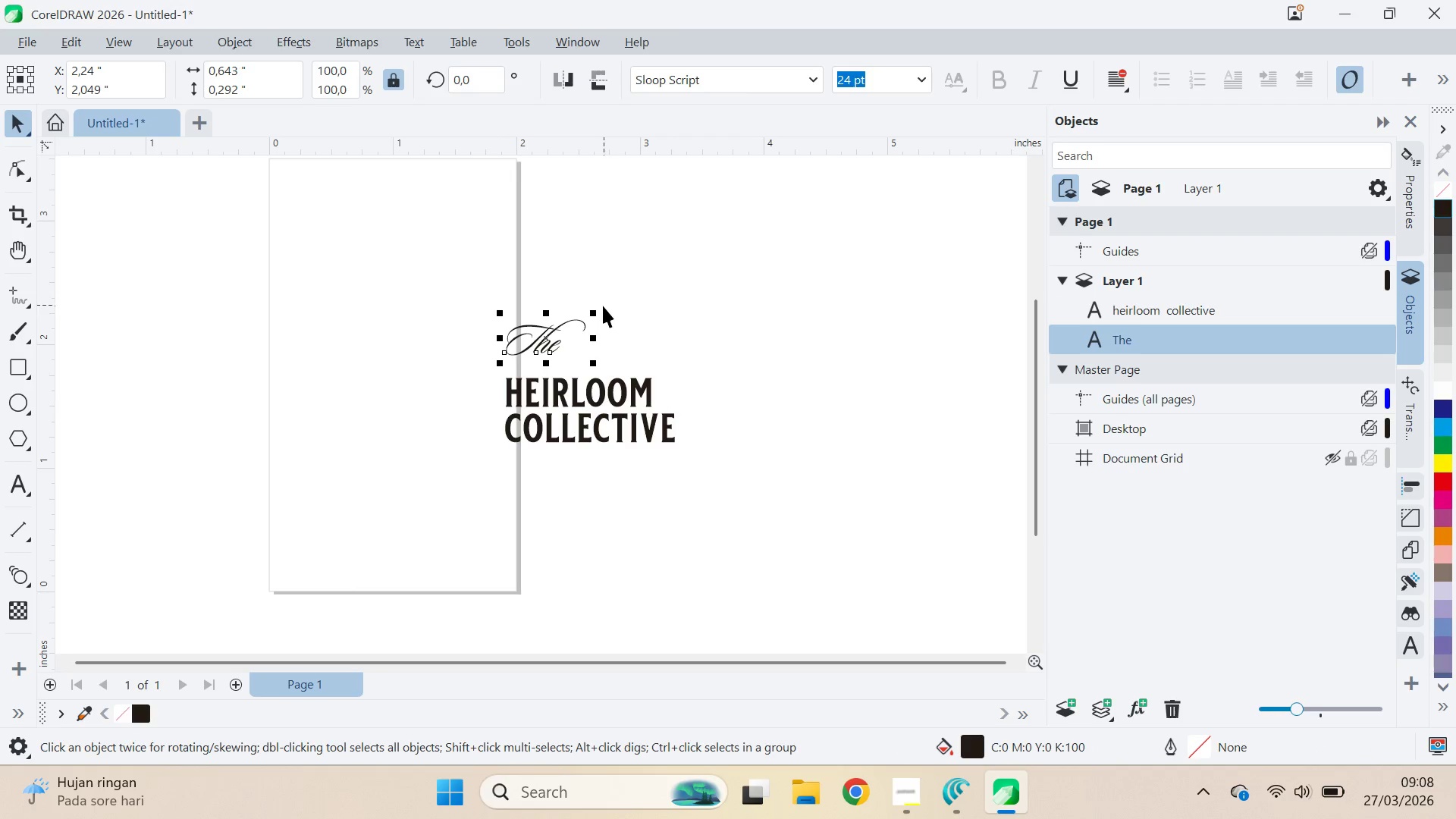 
left_click_drag(start_coordinate=[600, 307], to_coordinate=[680, 240])
 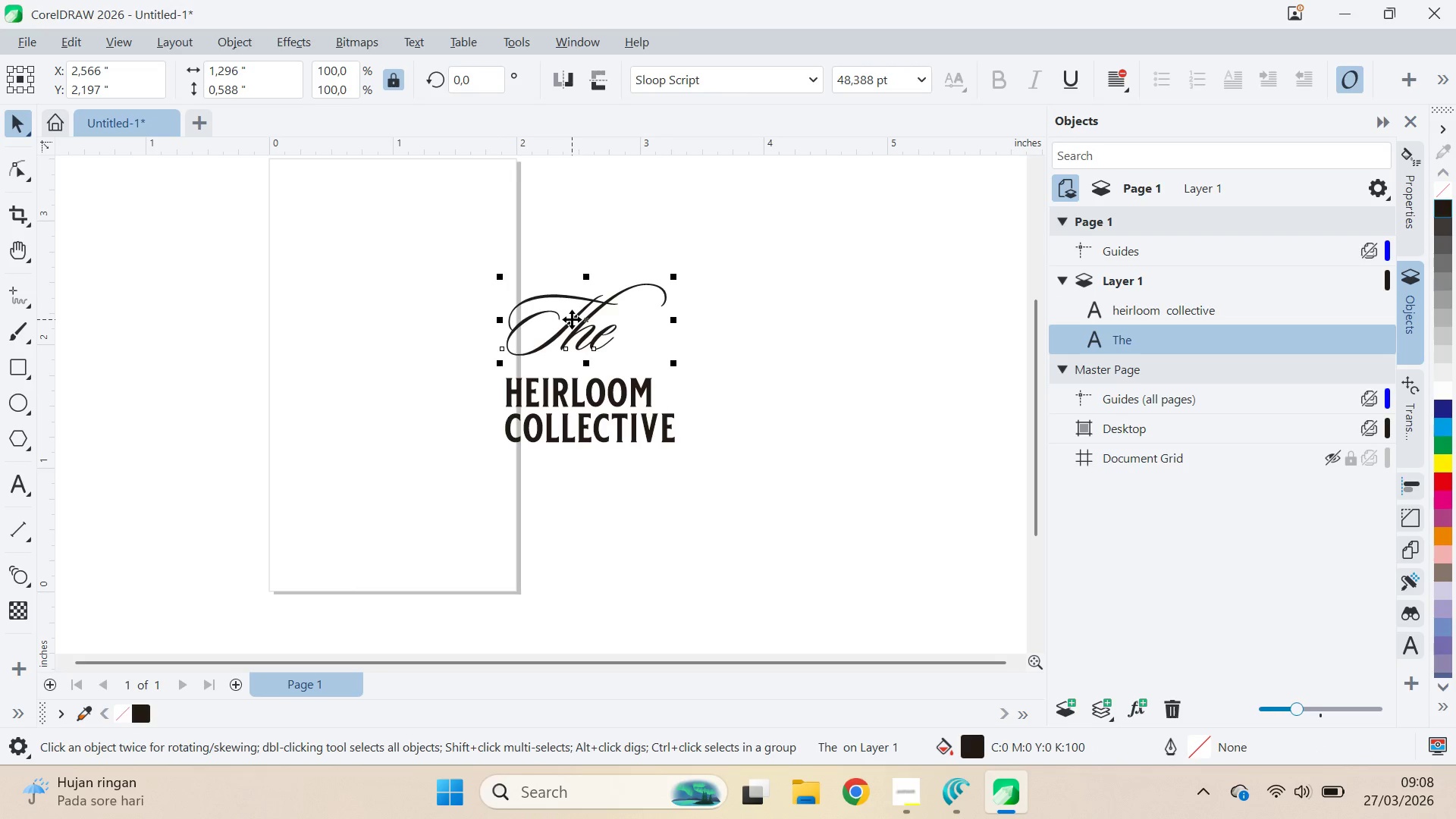 
left_click_drag(start_coordinate=[573, 319], to_coordinate=[541, 340])
 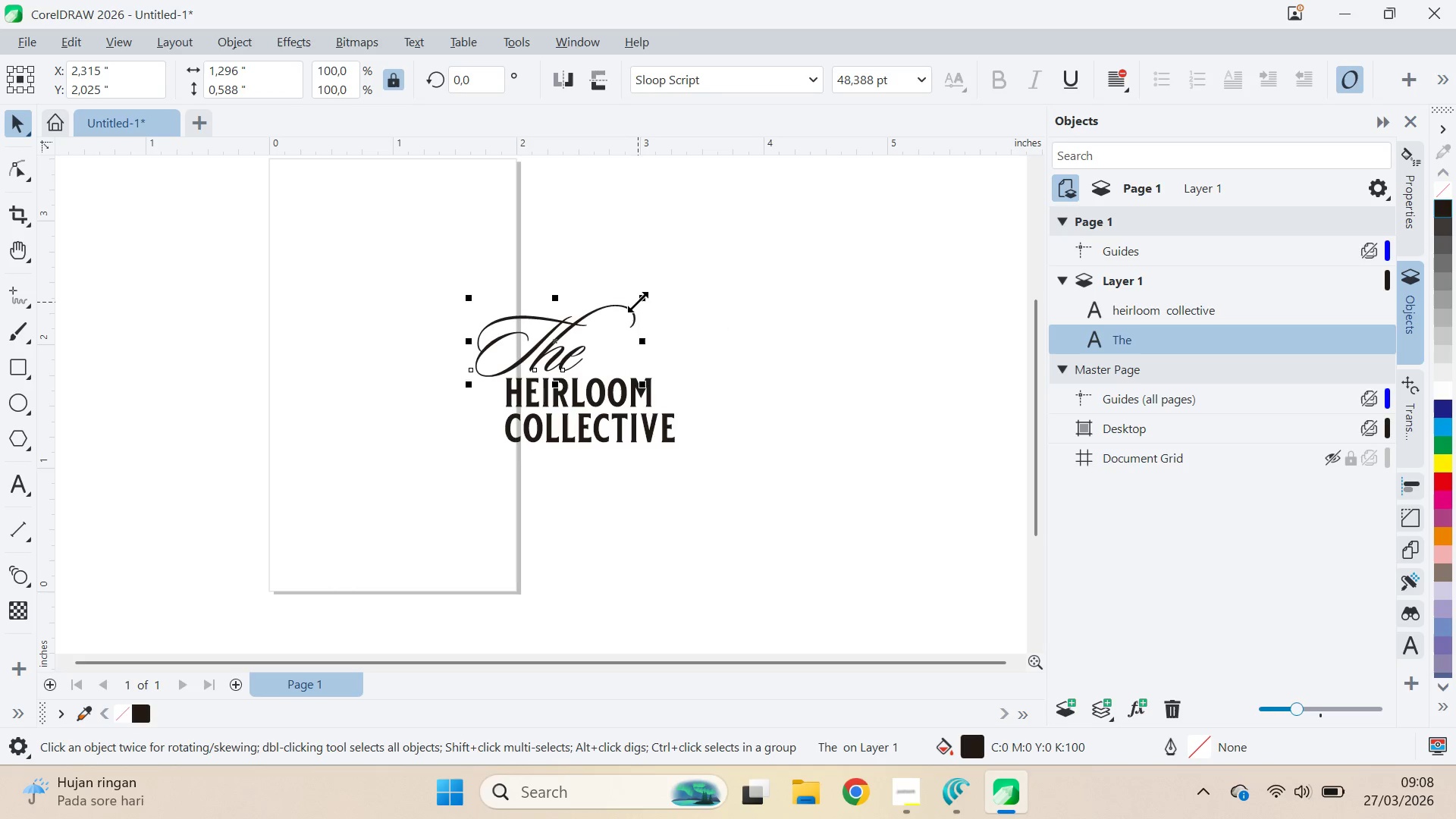 
left_click_drag(start_coordinate=[638, 300], to_coordinate=[622, 324])
 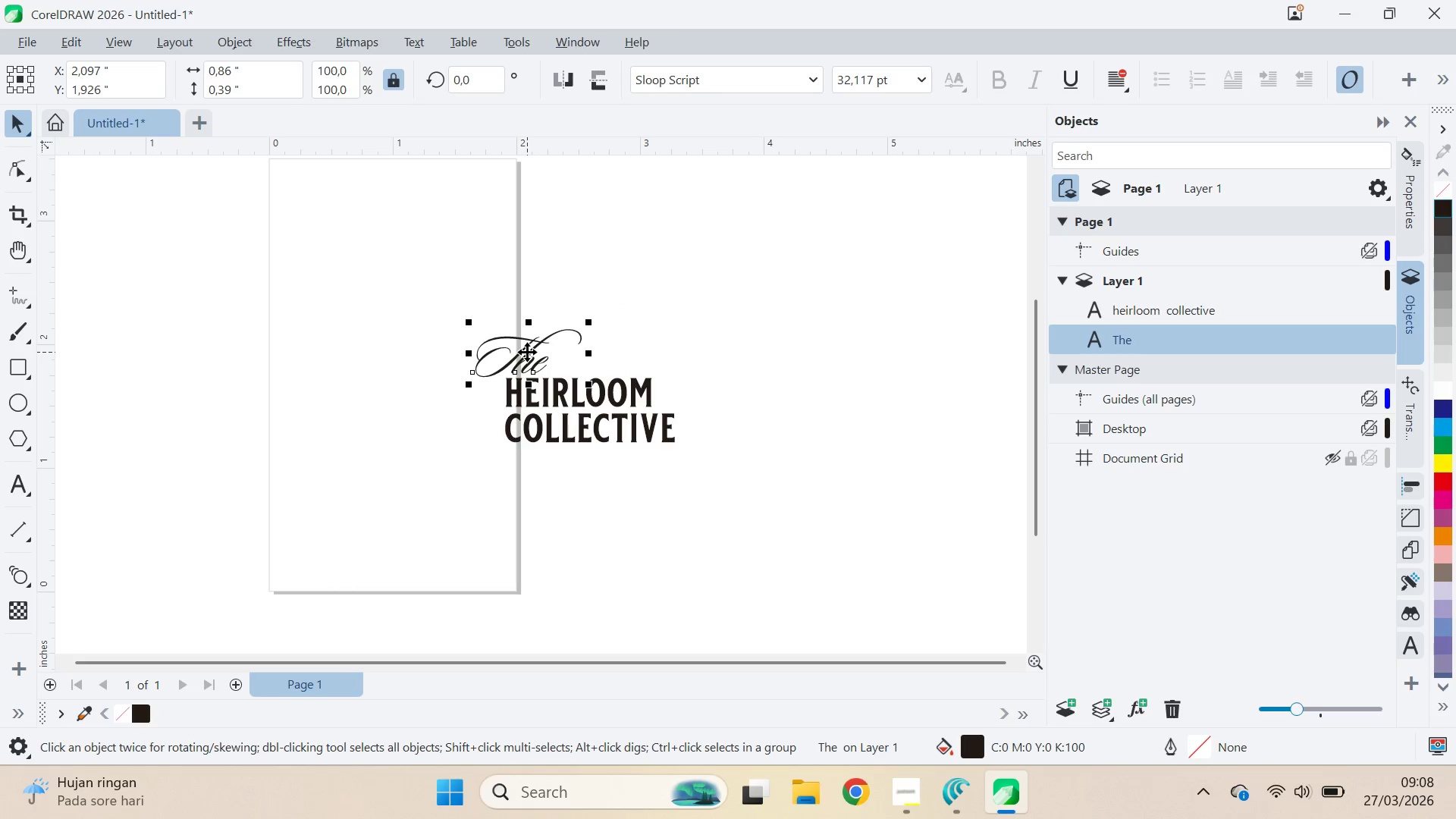 
left_click_drag(start_coordinate=[529, 355], to_coordinate=[554, 349])
 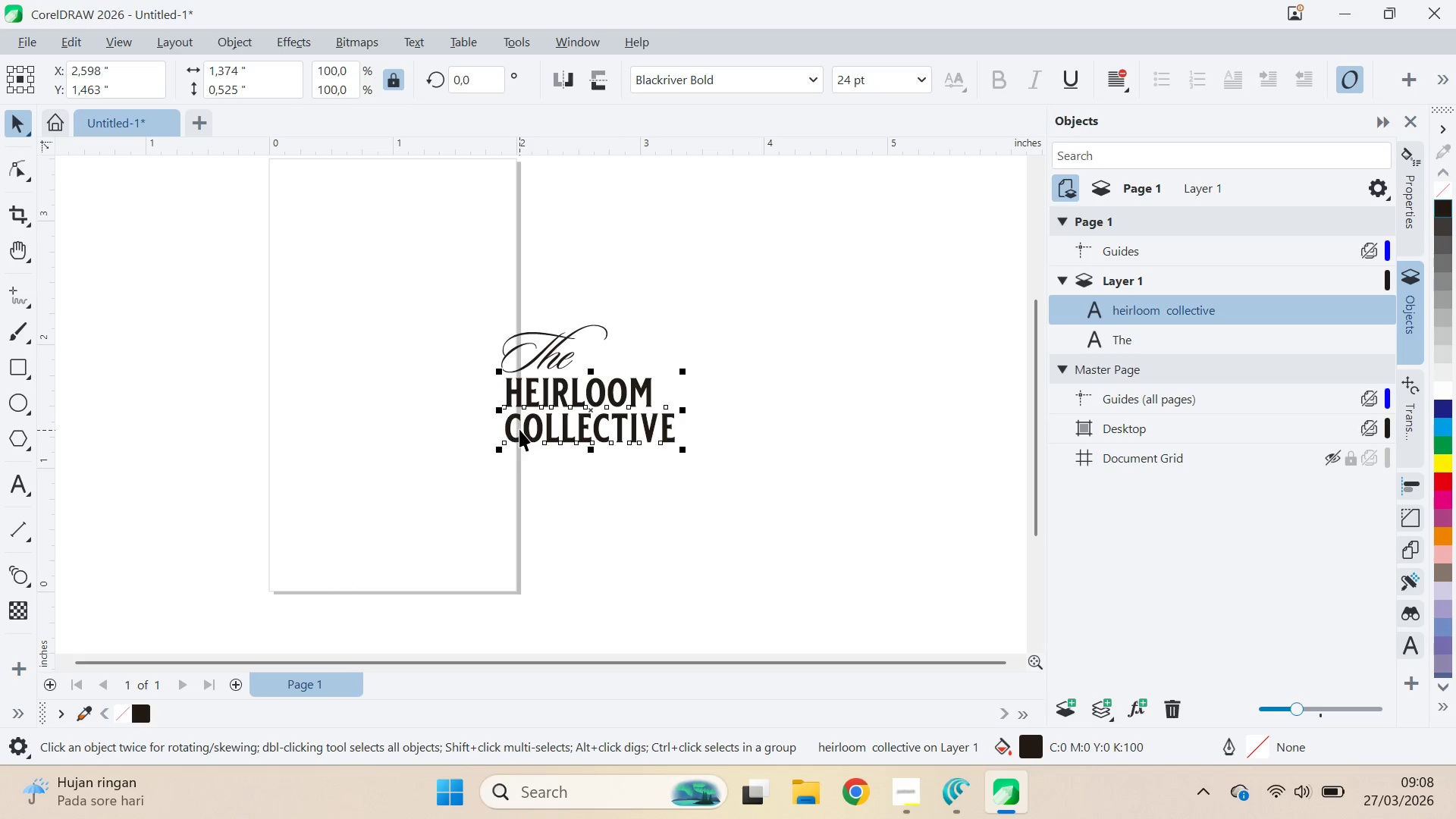 
double_click([511, 424])
 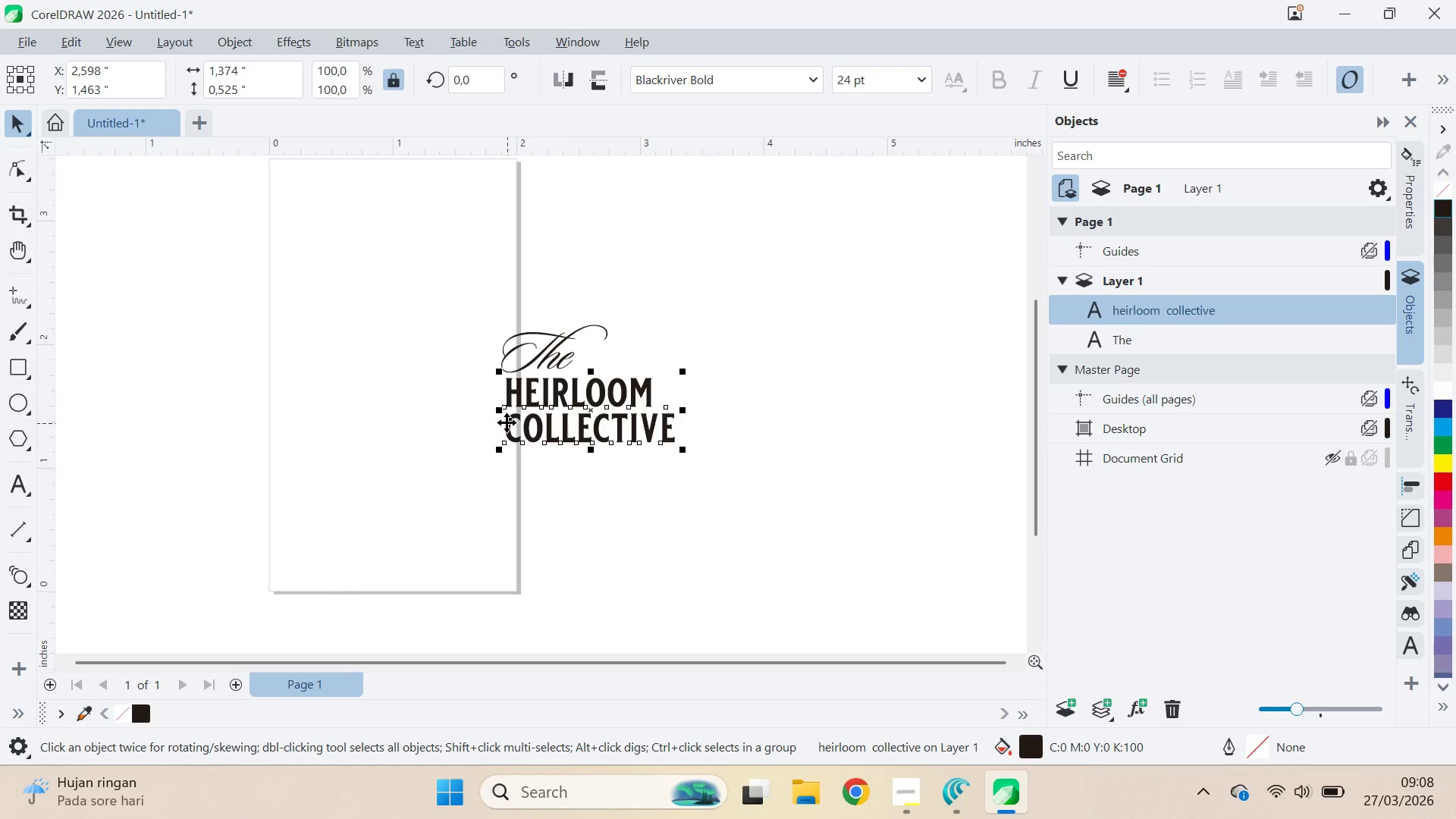 
double_click([507, 422])
 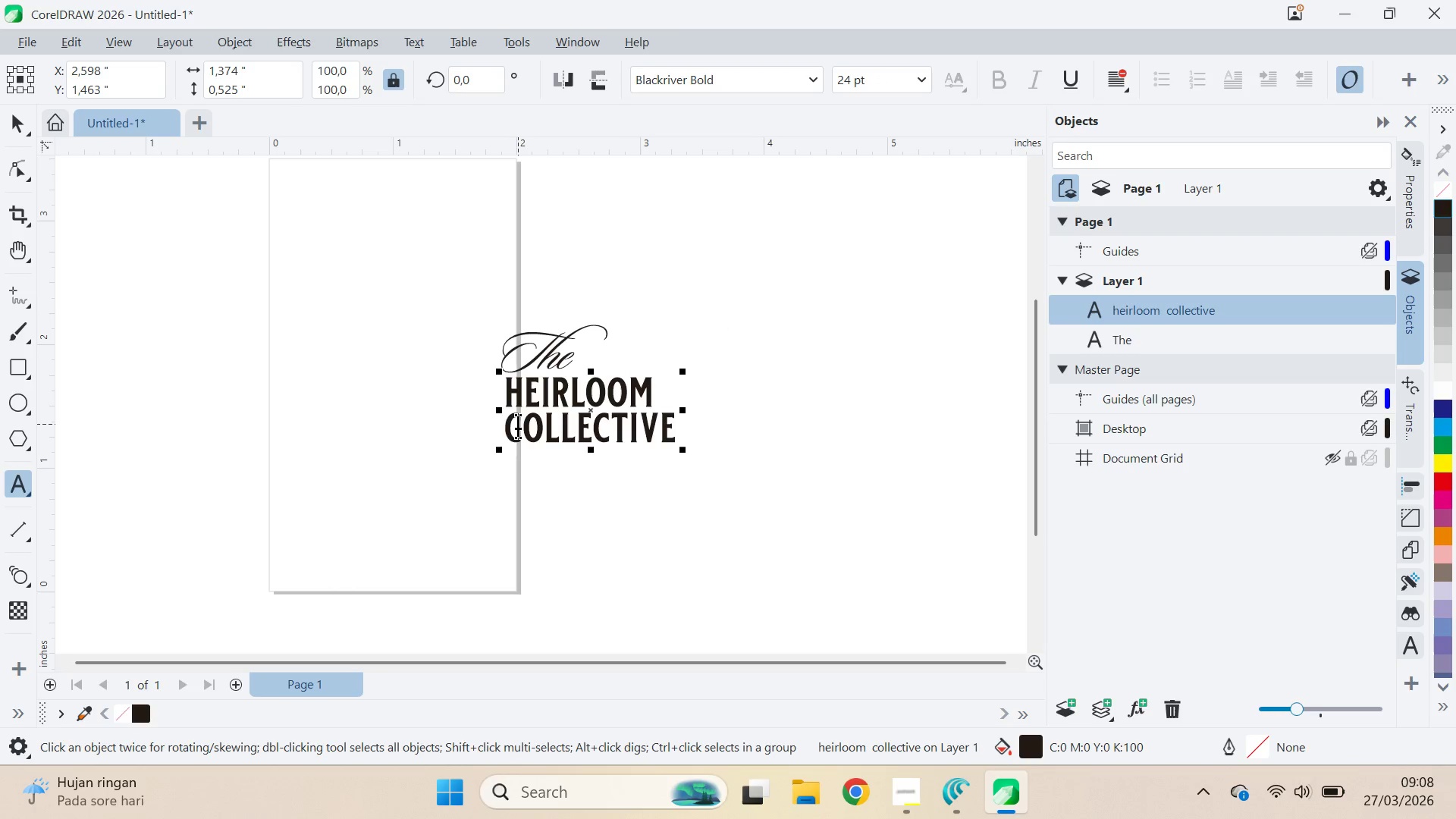 
key(Backspace)
 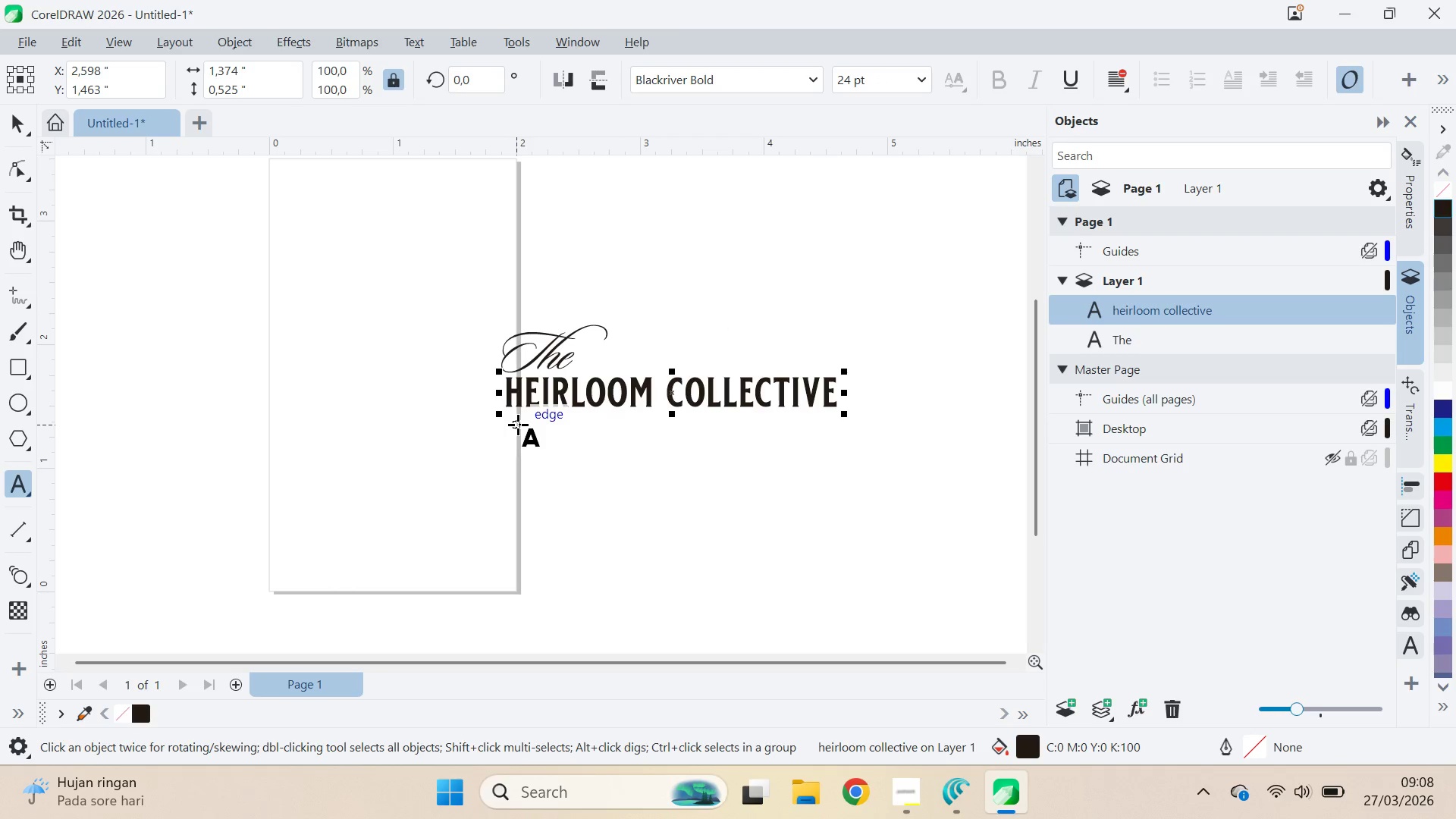 
key(Backspace)
 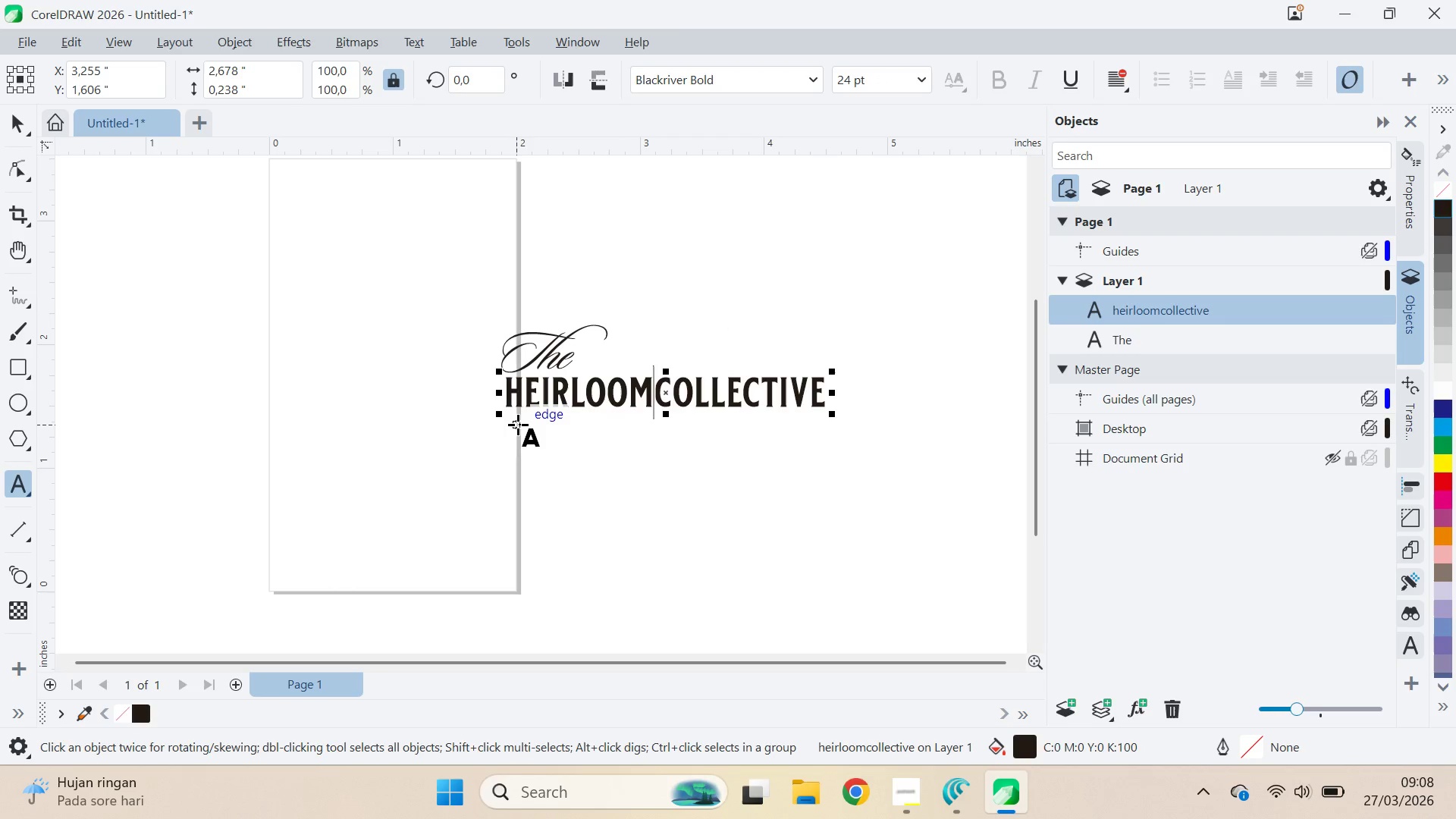 
key(ArrowRight)
 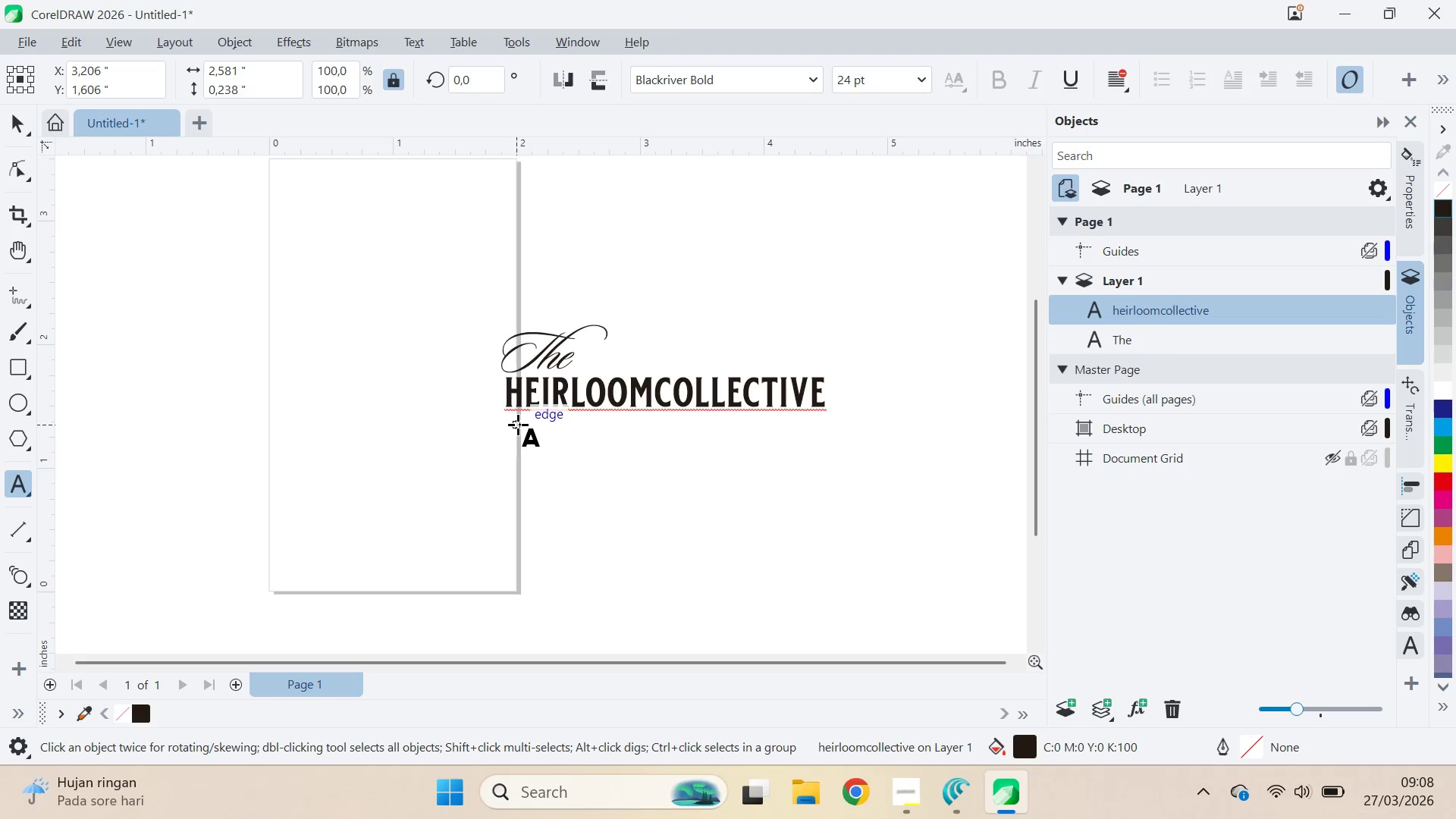 
key(Backspace)
 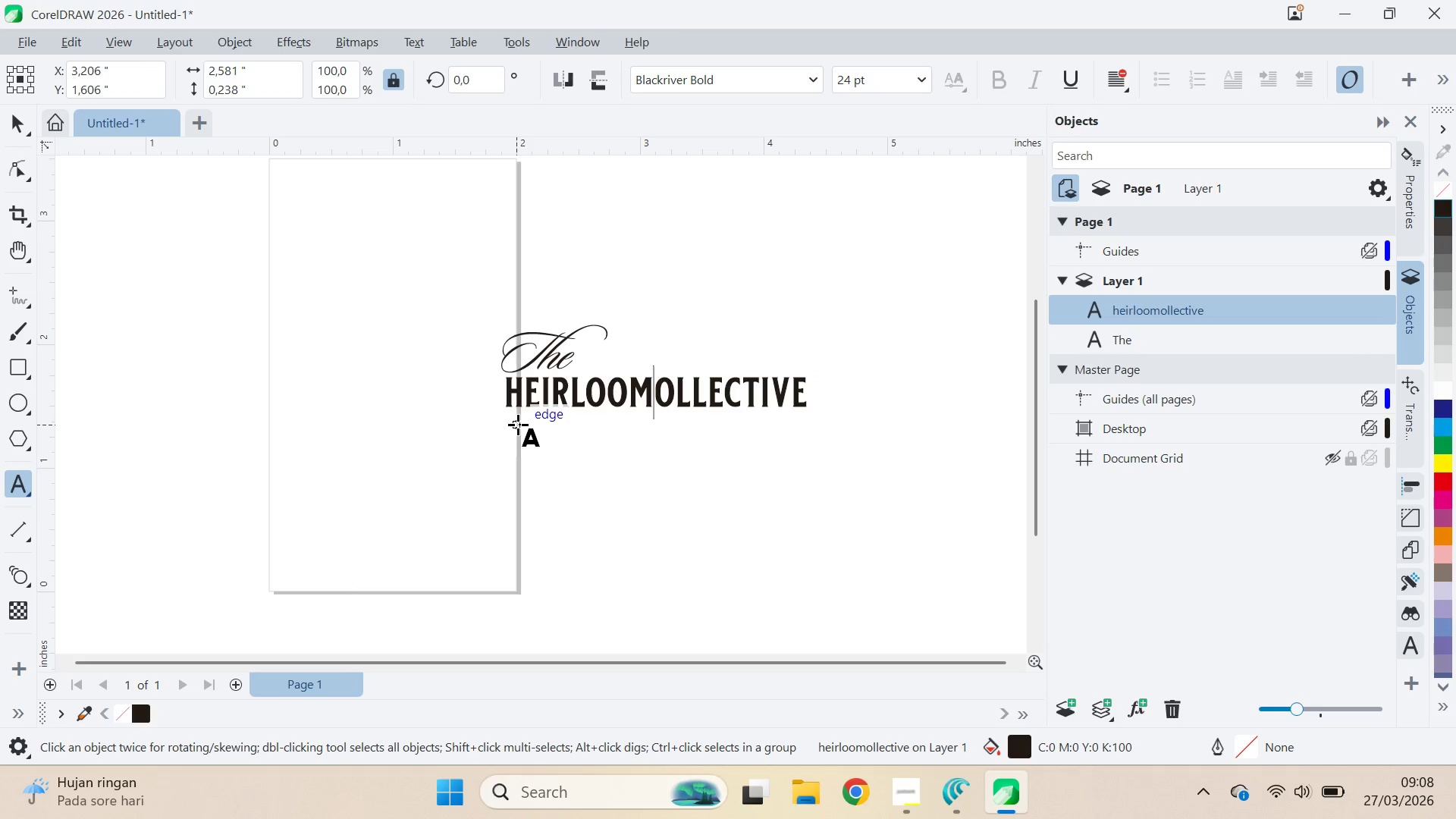 
key(Shift+C)
 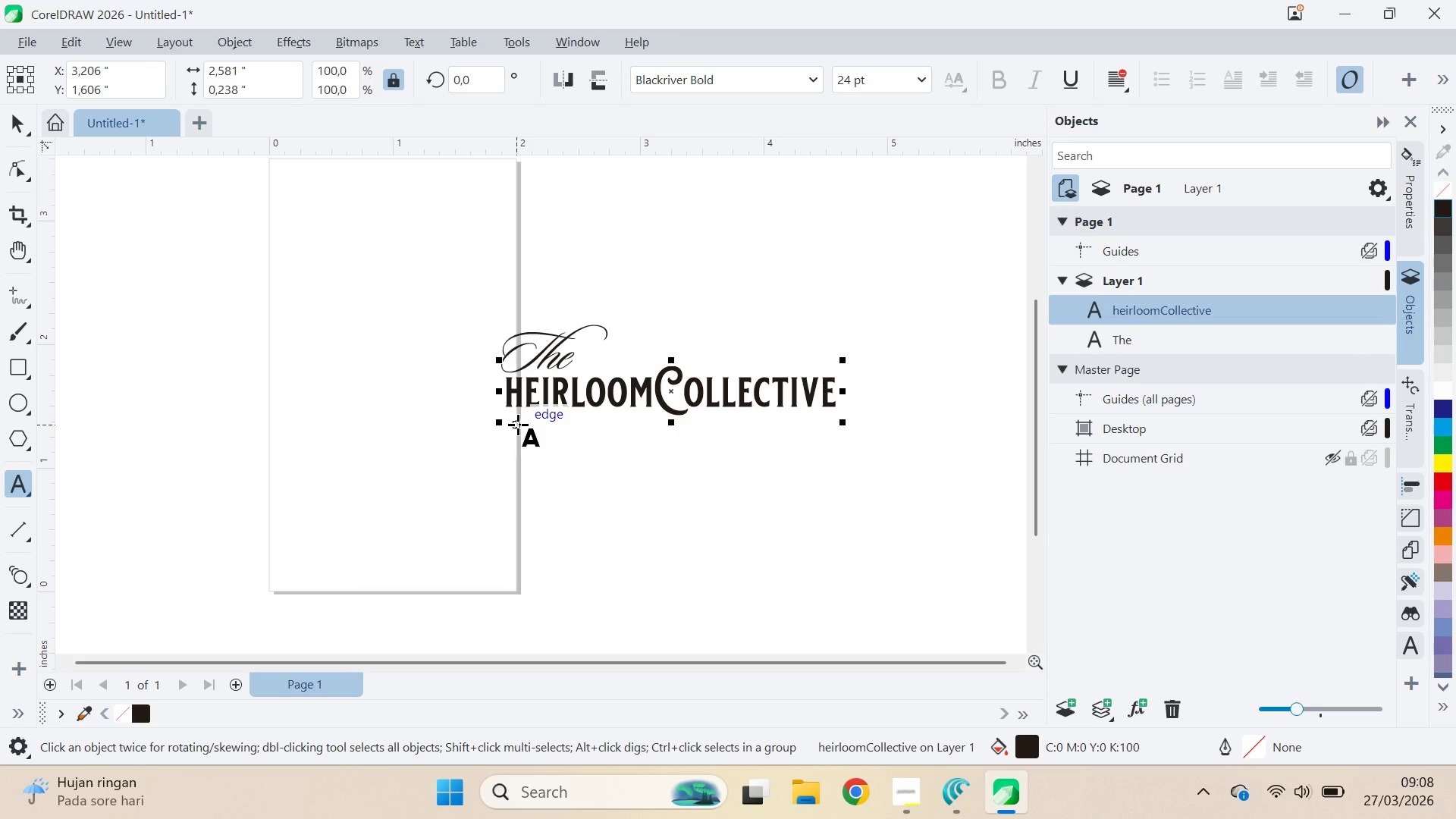 
key(Control+ArrowLeft)
 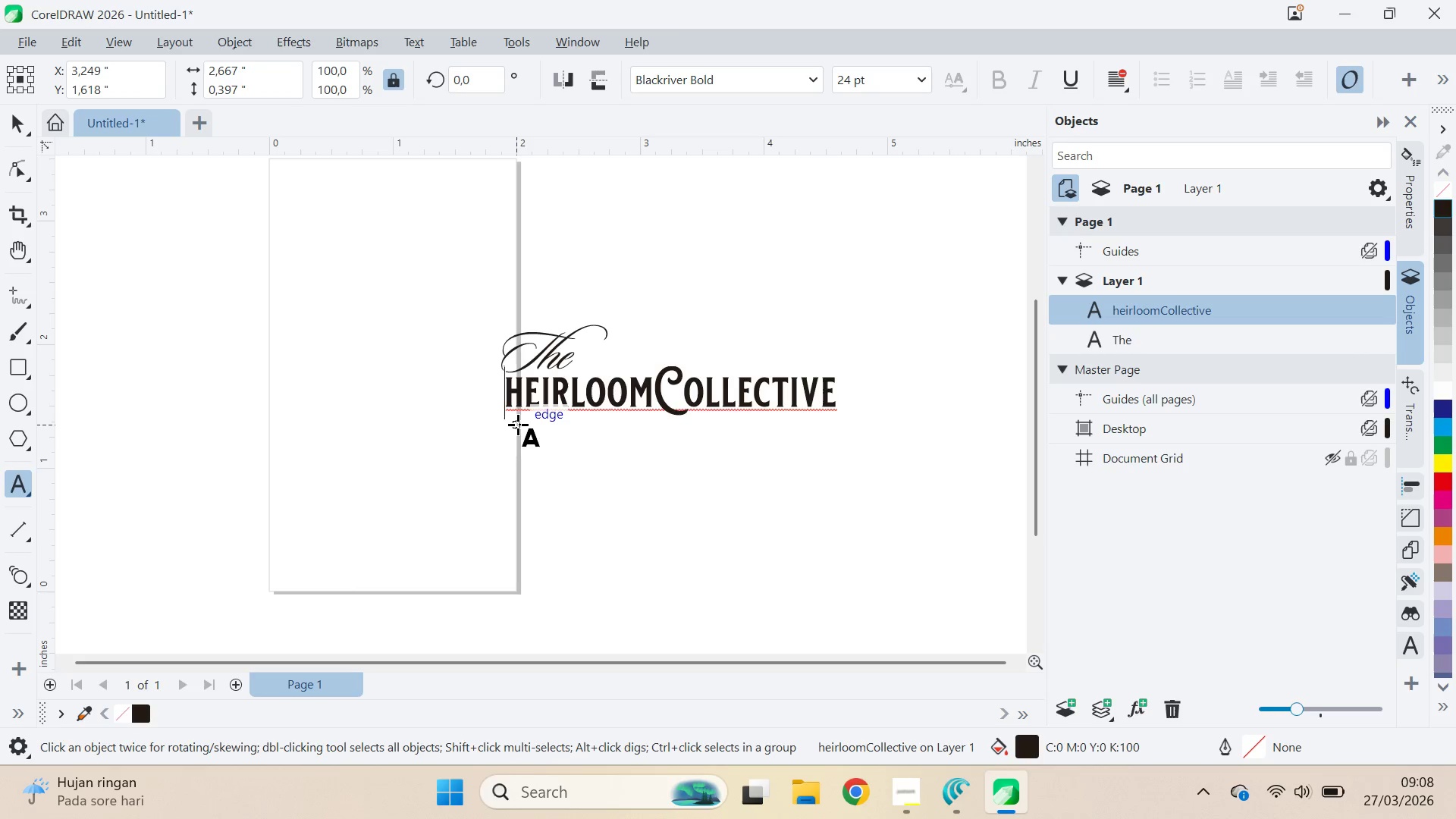 
key(ArrowRight)
 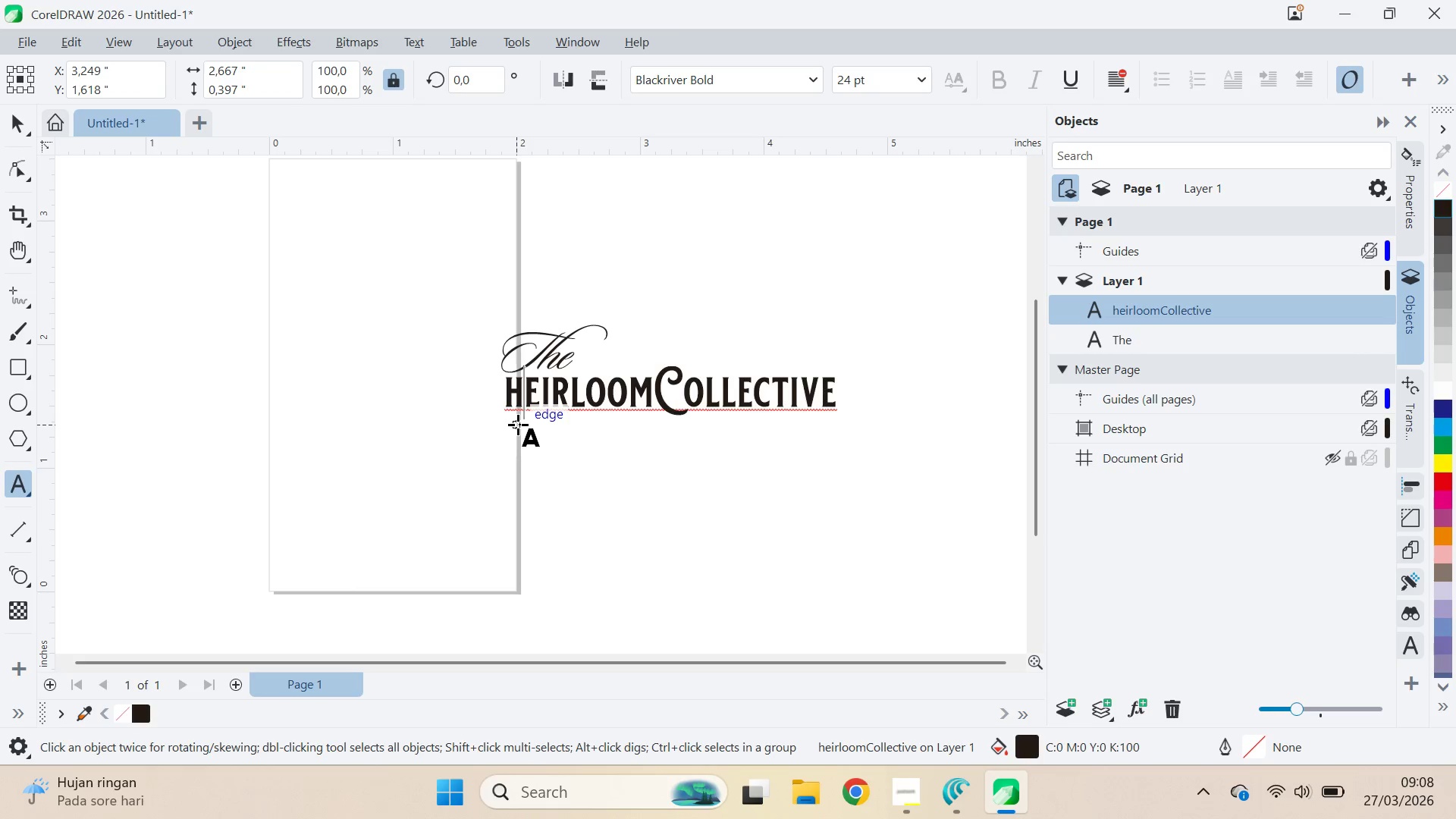 
key(Backspace)
 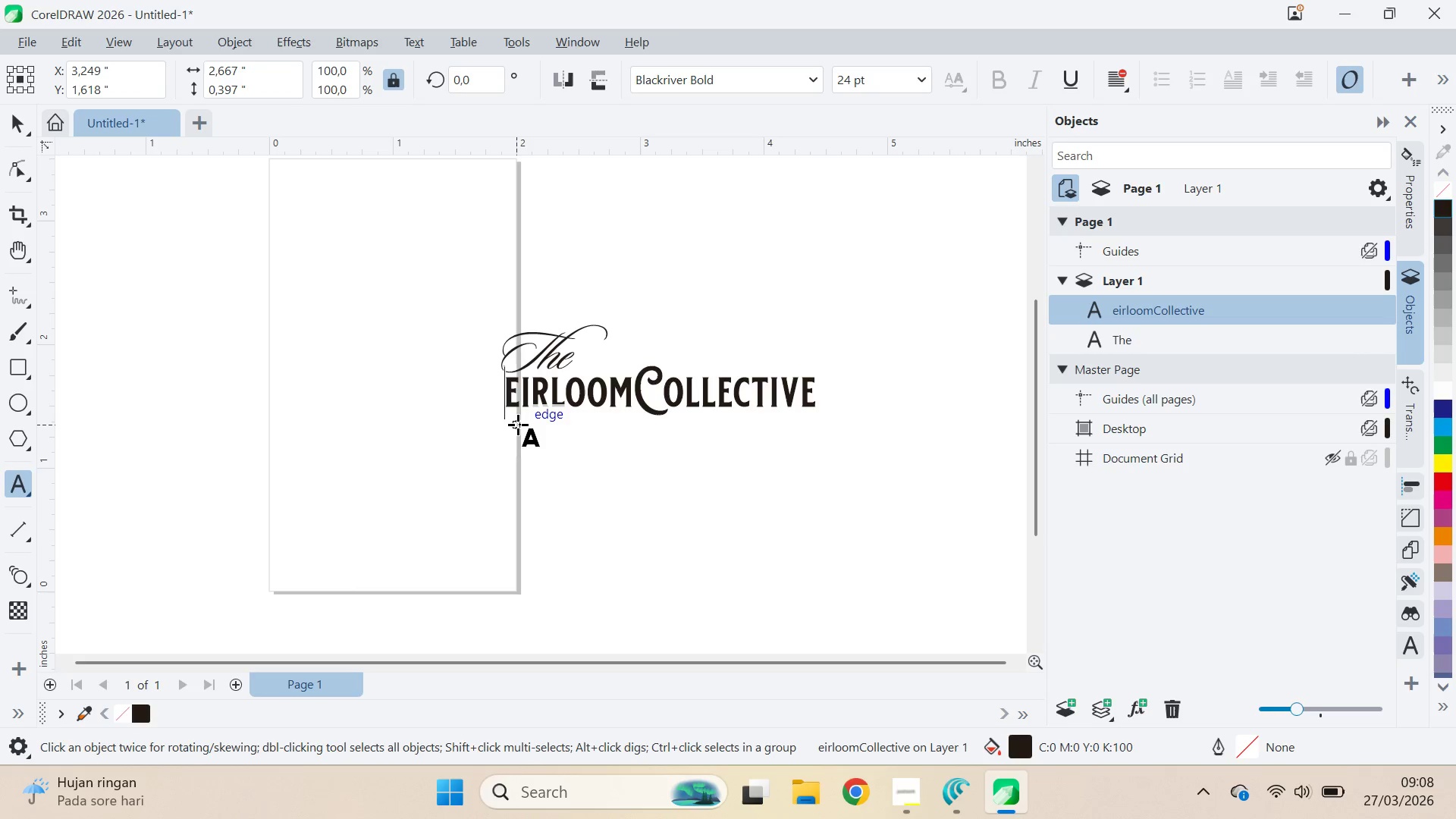 
hold_key(key=ShiftRight, duration=0.45)